 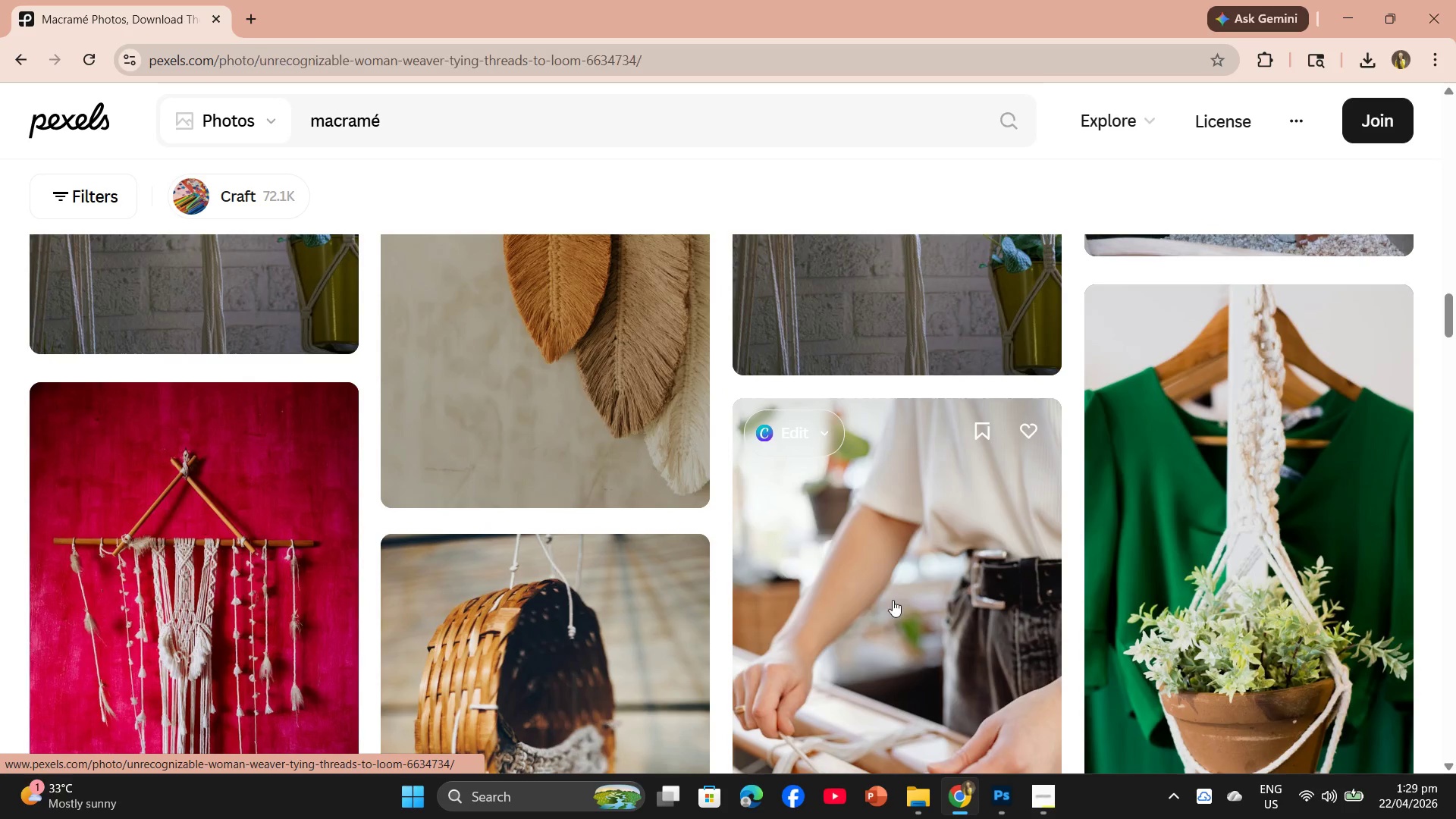 
left_click([89, 141])
 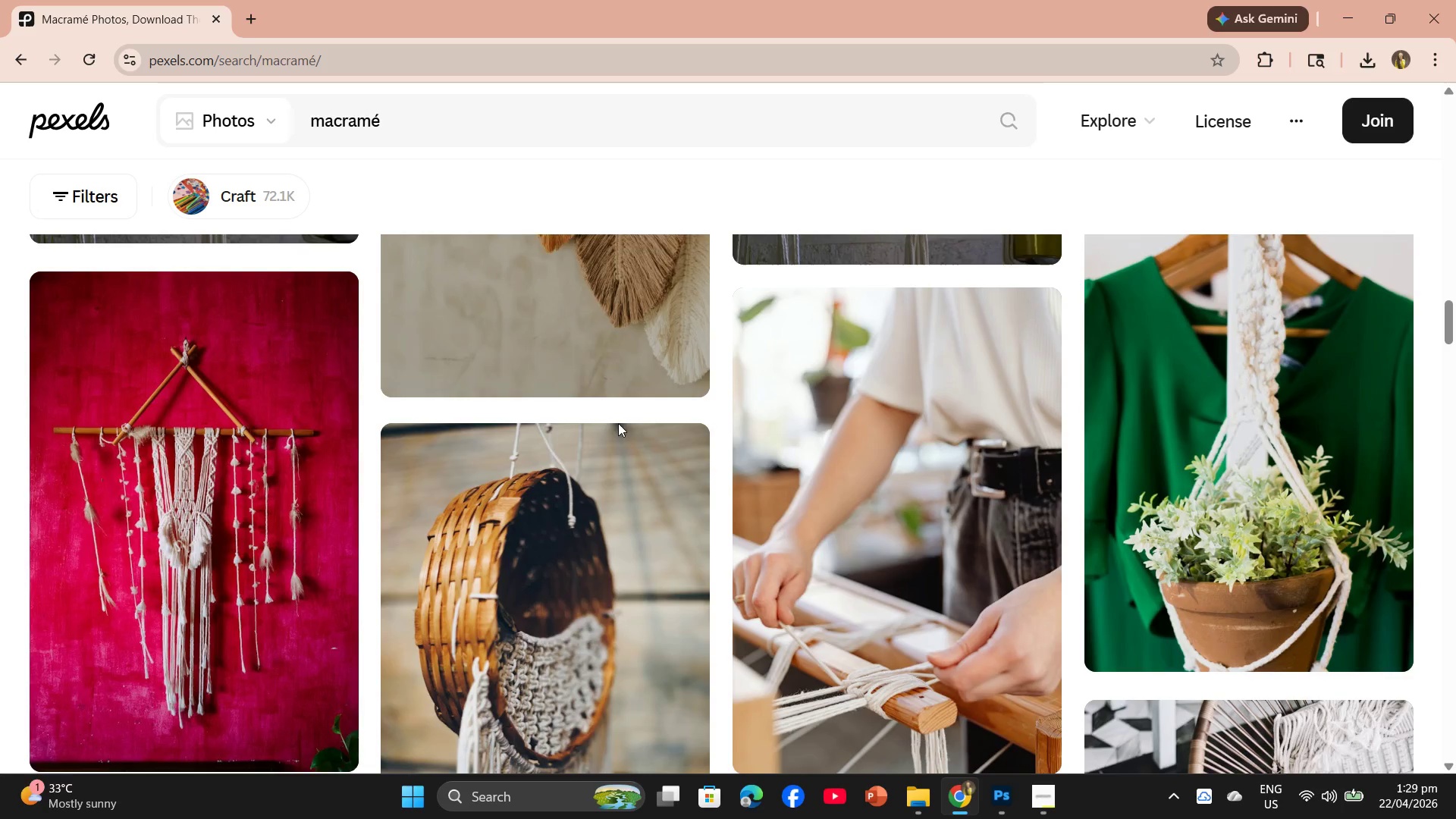 
scroll: coordinate [604, 469], scroll_direction: down, amount: 18.0
 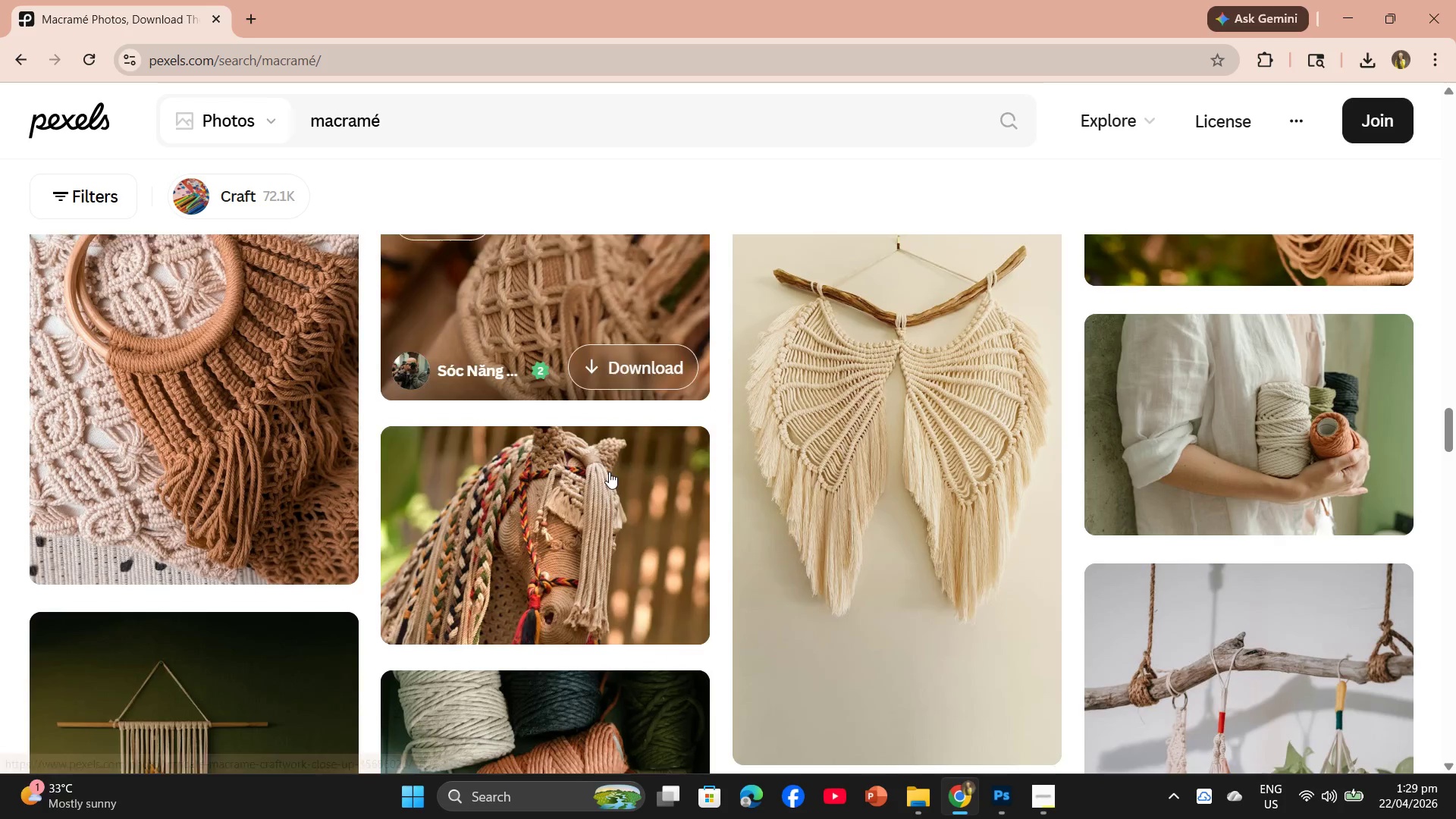 
mouse_move([652, 513])
 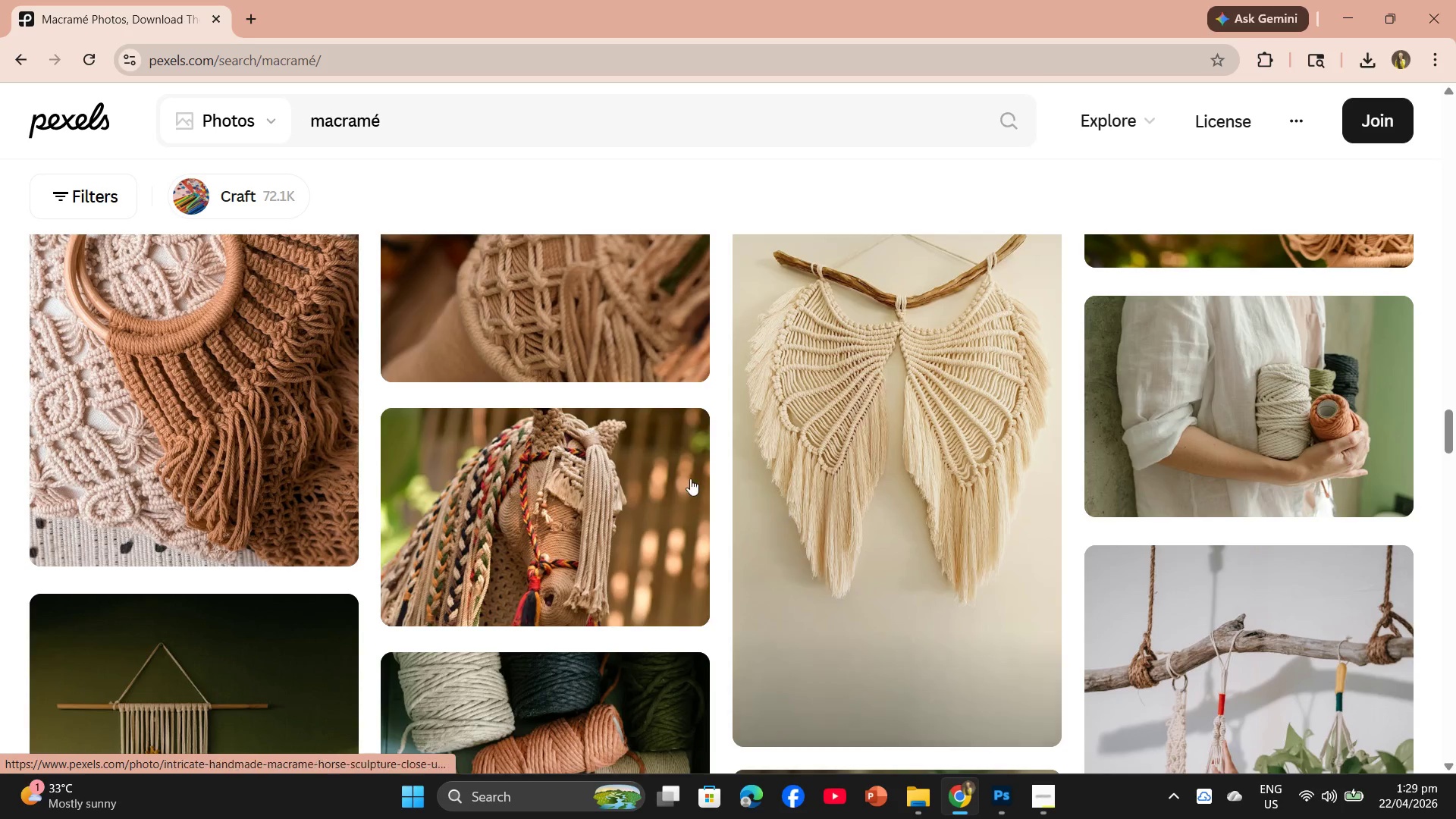 
scroll: coordinate [695, 469], scroll_direction: down, amount: 4.0
 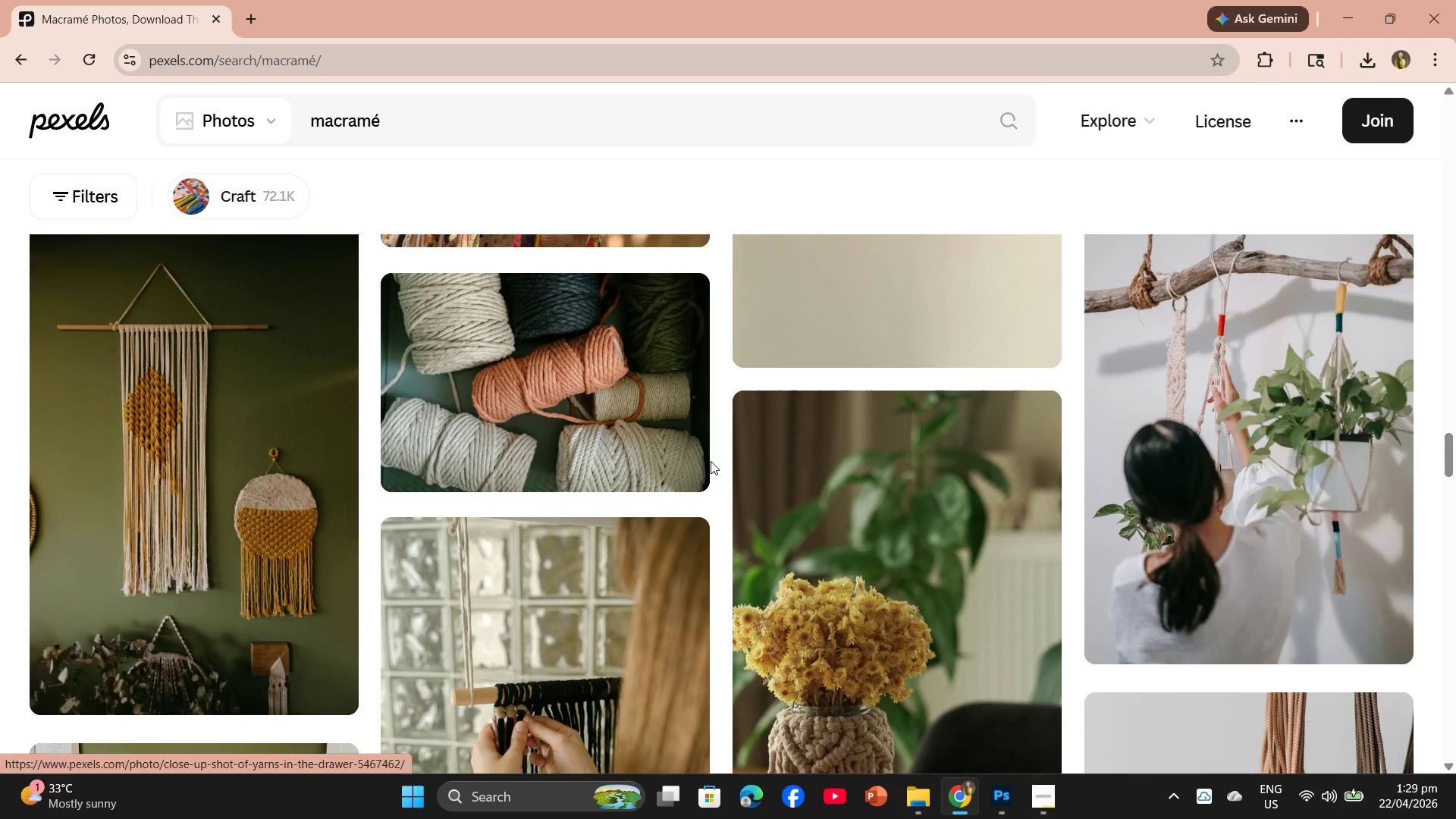 
scroll: coordinate [711, 461], scroll_direction: up, amount: 5.0
 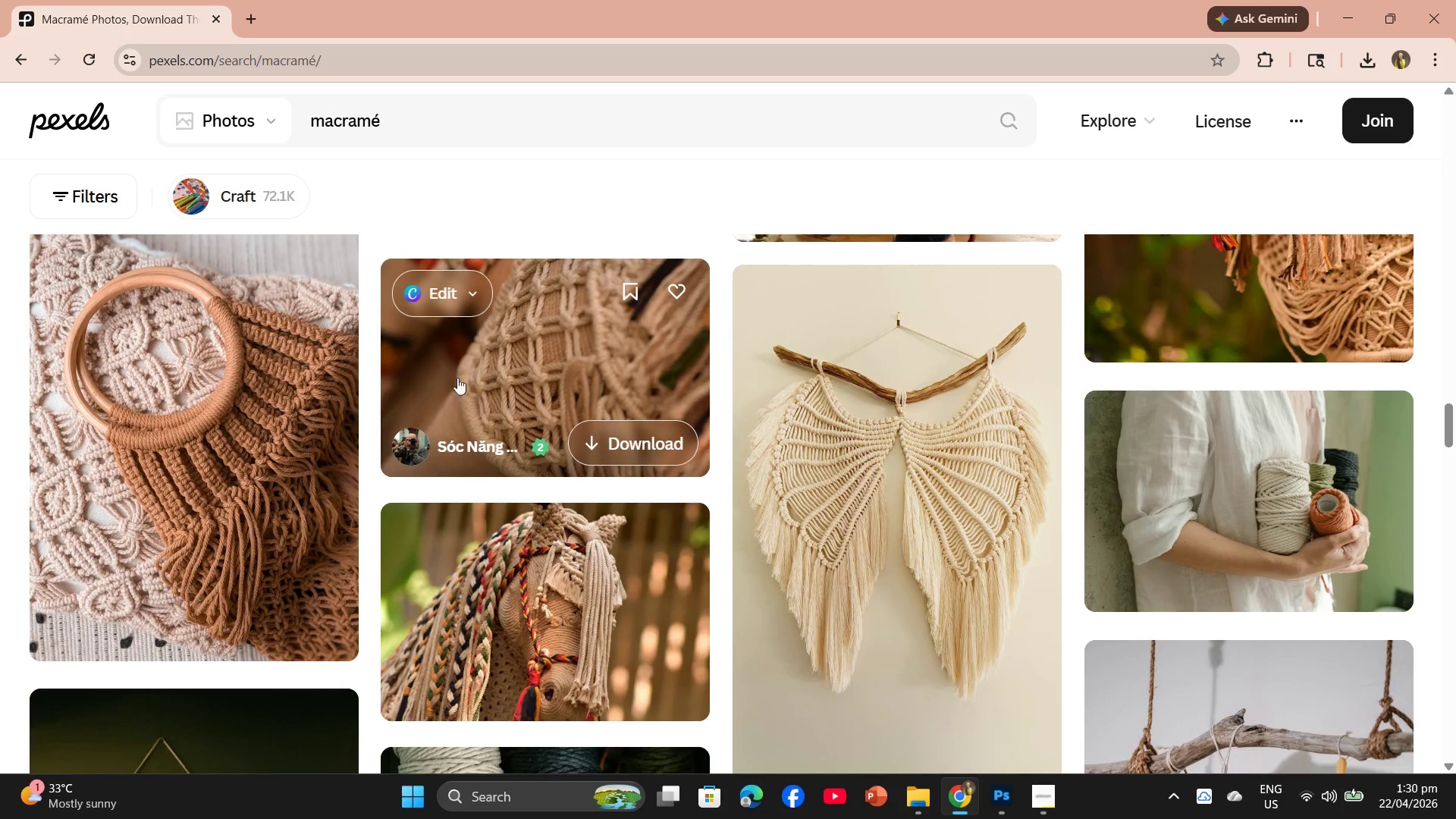 
left_click([299, 370])
 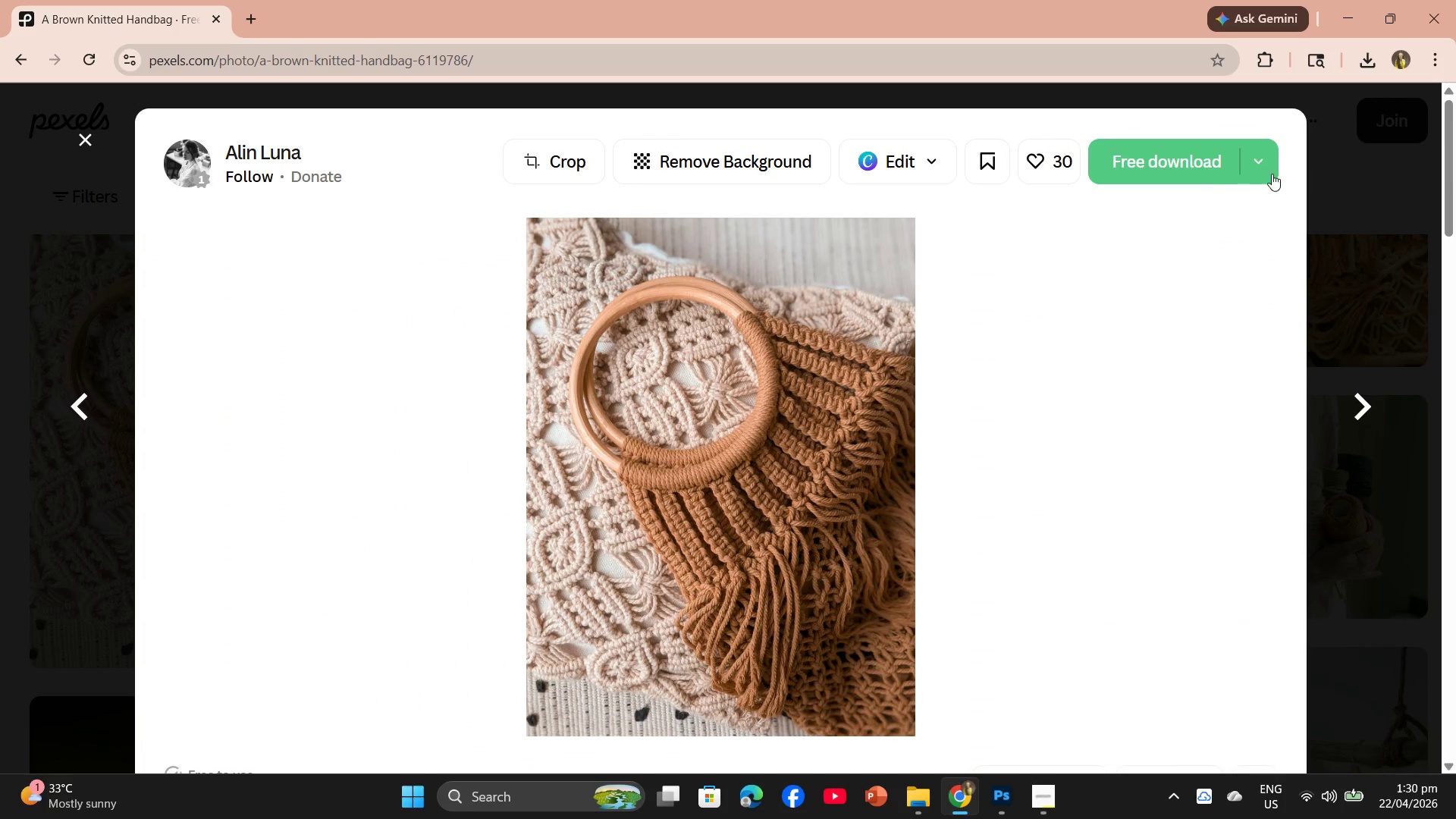 
left_click([1161, 162])
 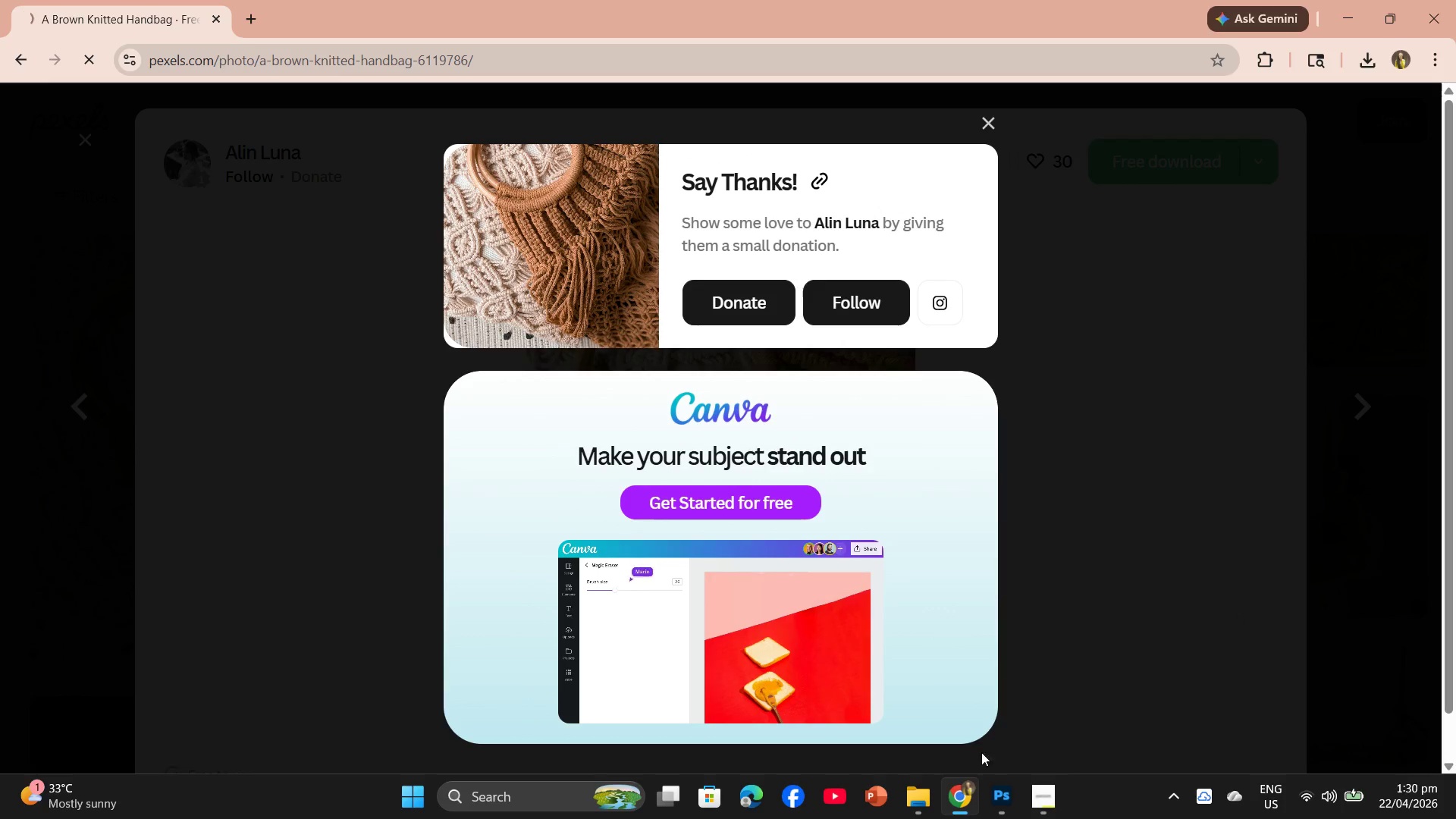 
left_click([1012, 814])
 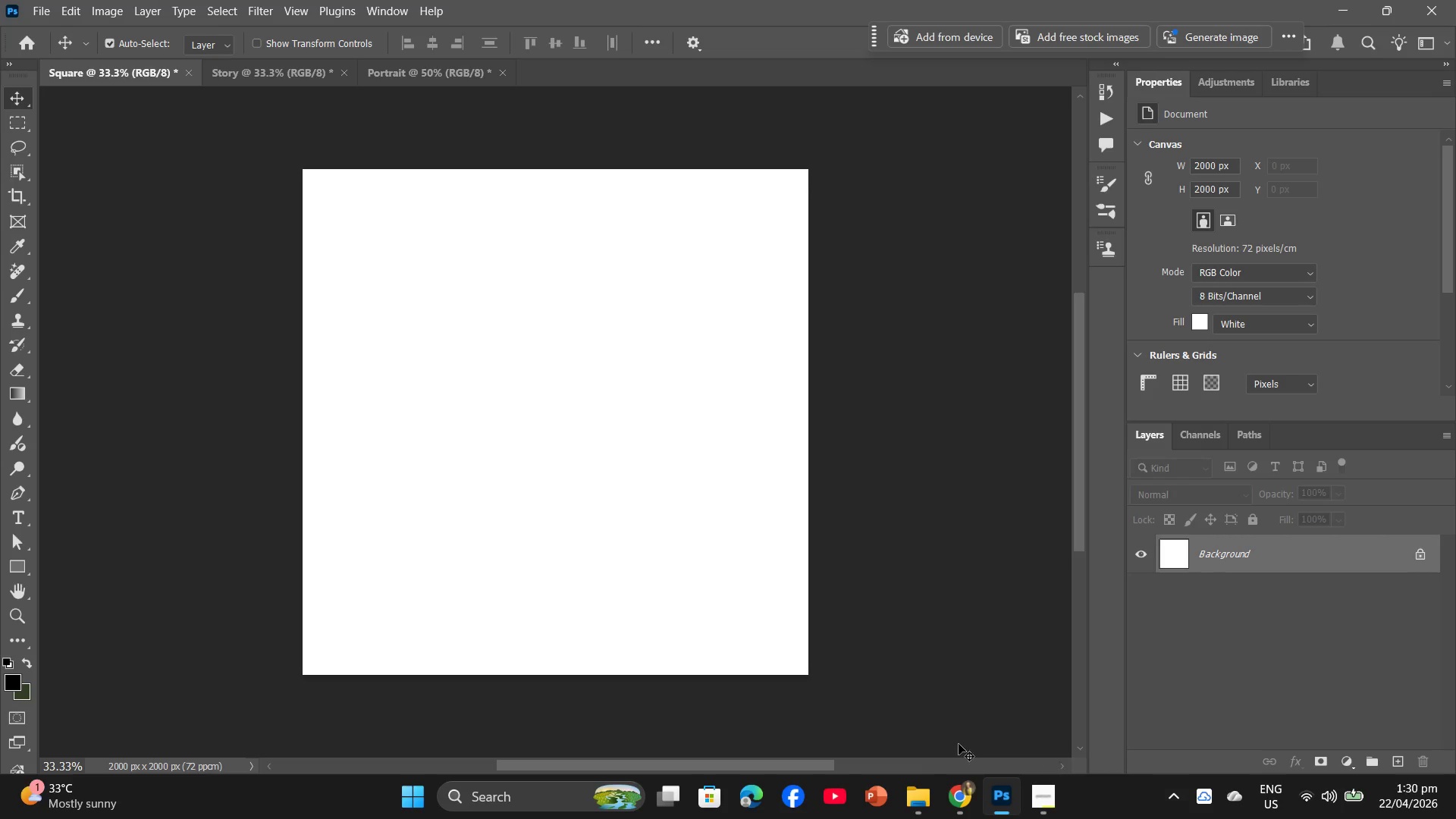 
left_click([964, 803])
 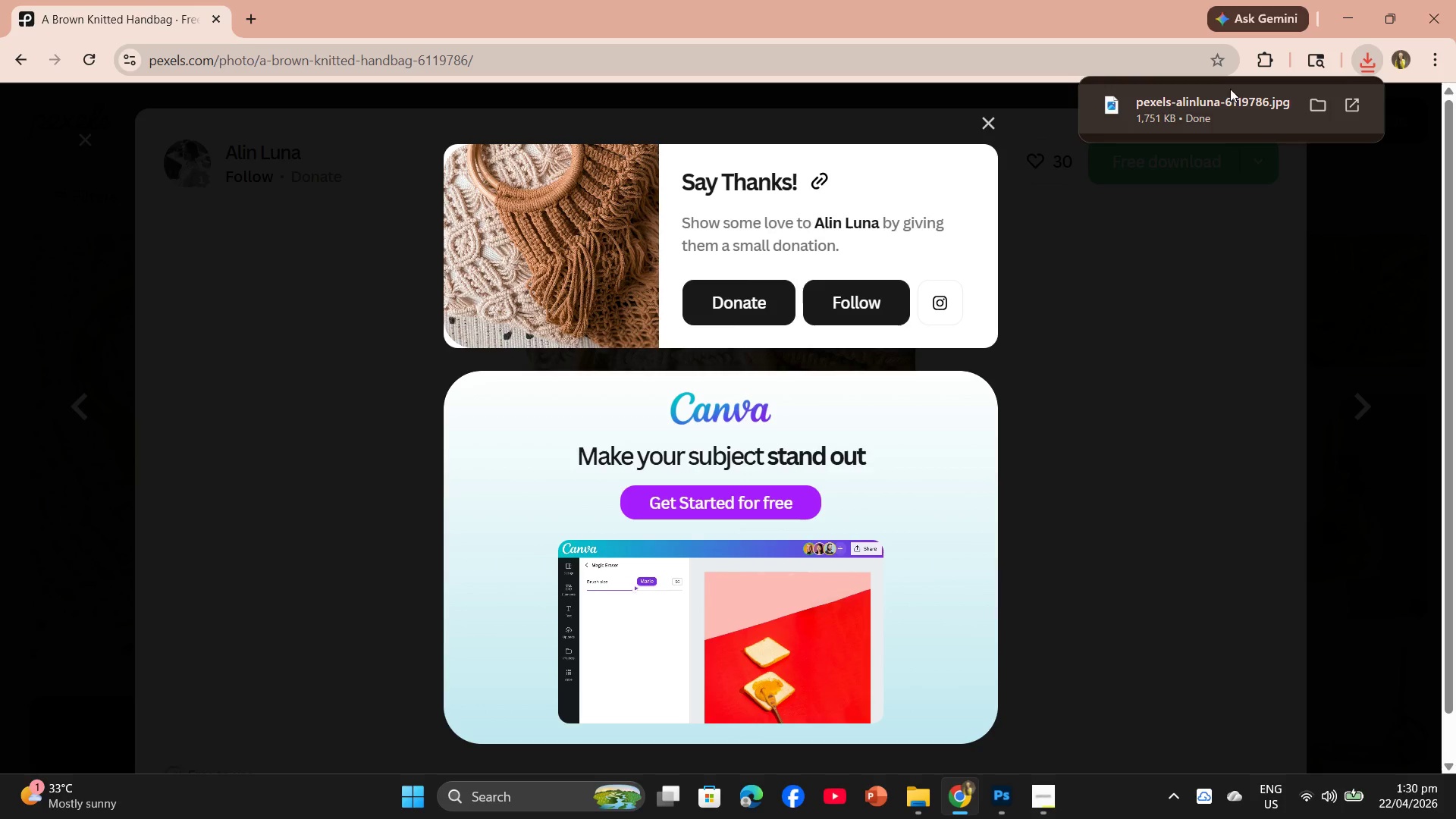 
left_click_drag(start_coordinate=[1225, 97], to_coordinate=[629, 279])
 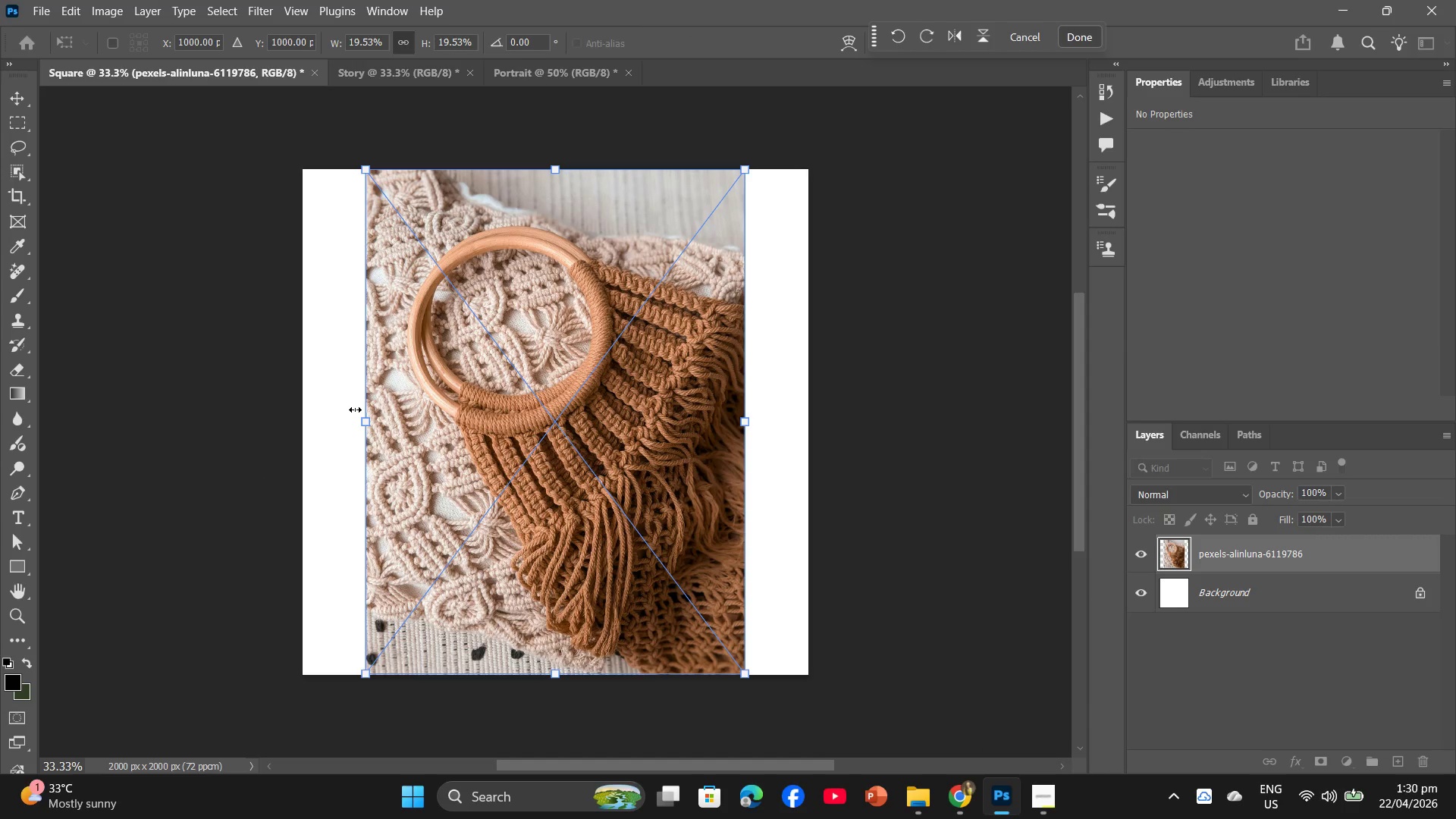 
left_click_drag(start_coordinate=[370, 424], to_coordinate=[313, 414])
 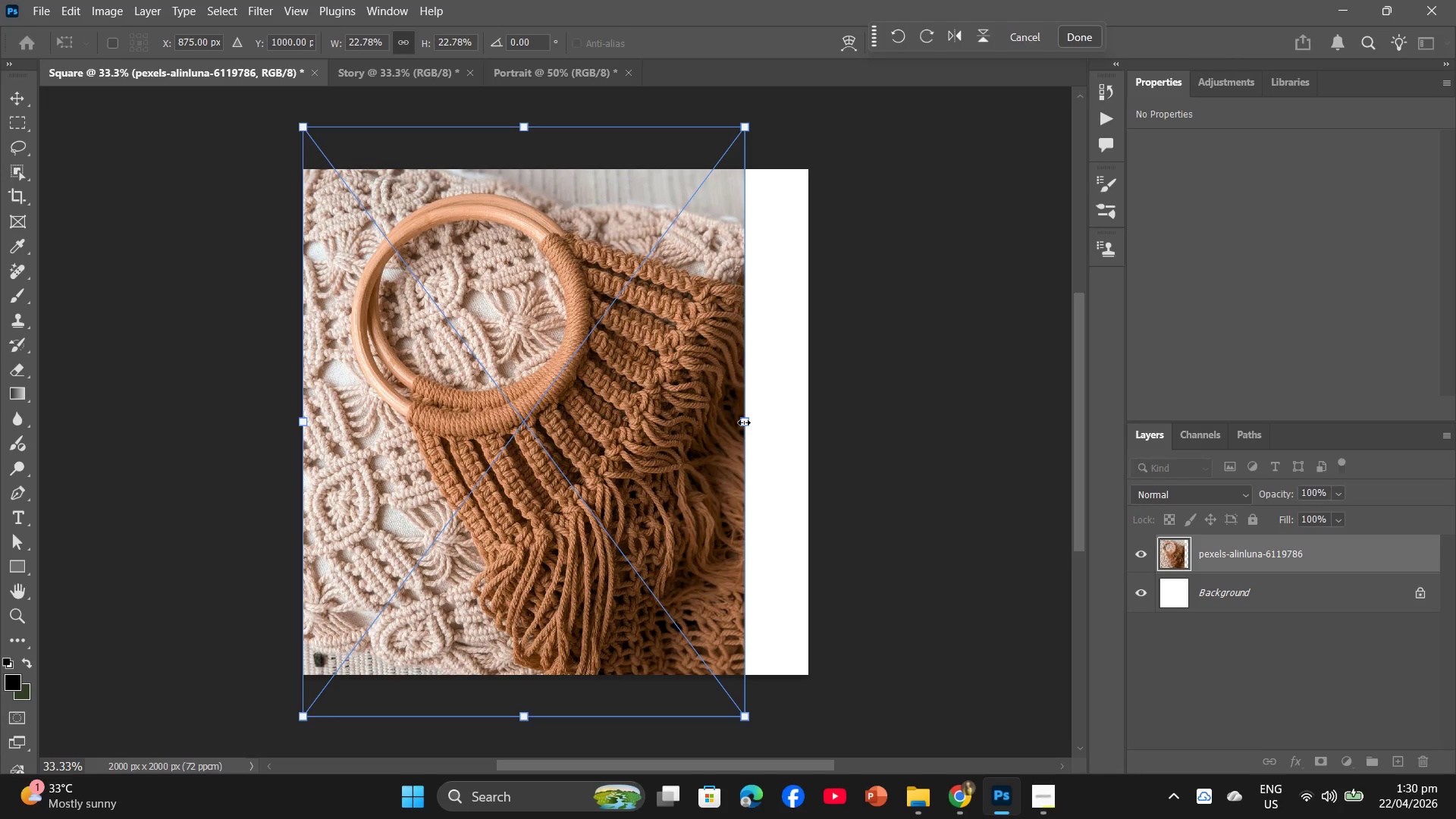 
left_click_drag(start_coordinate=[742, 421], to_coordinate=[800, 426])
 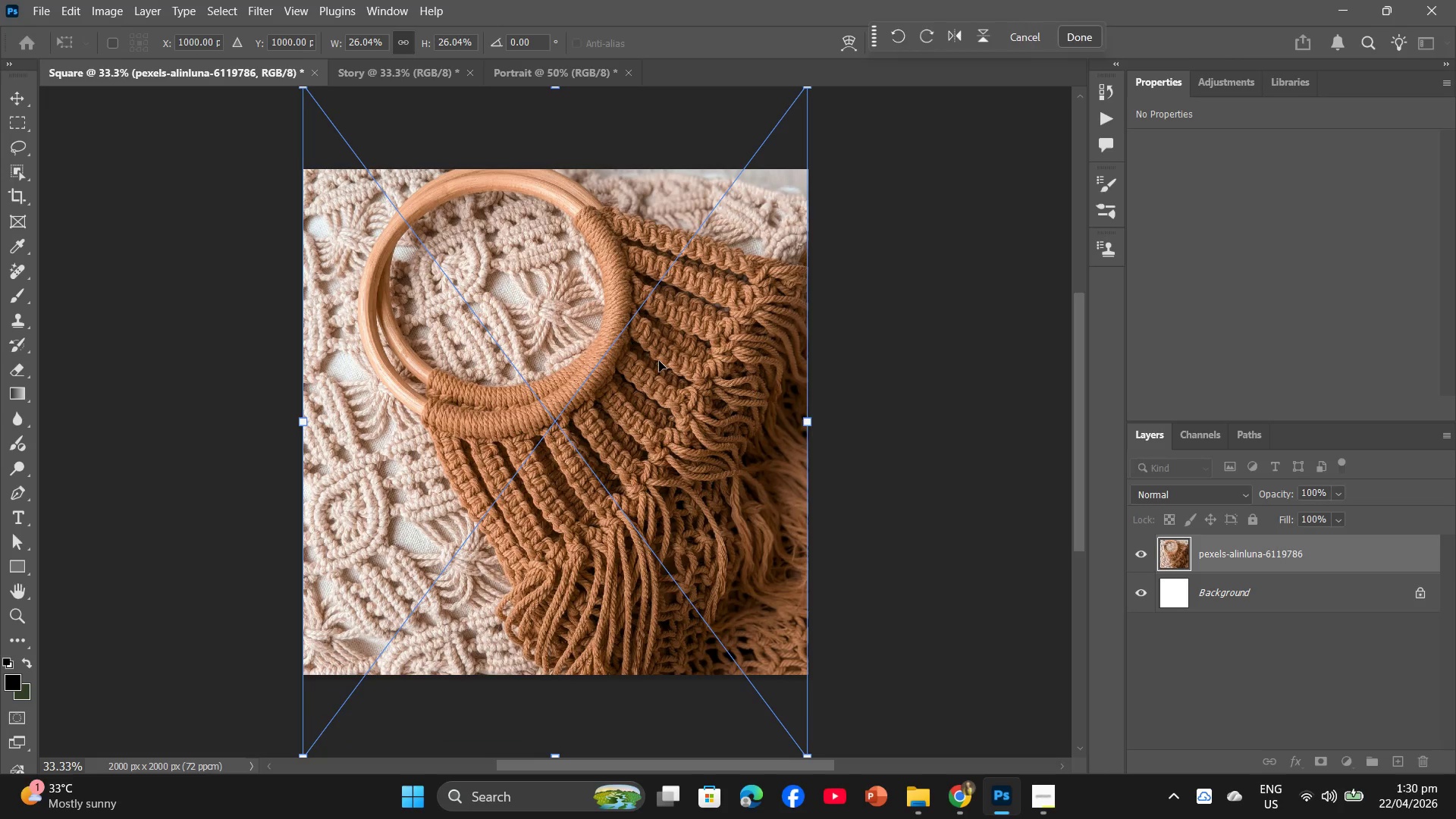 
left_click_drag(start_coordinate=[659, 361], to_coordinate=[658, 381])
 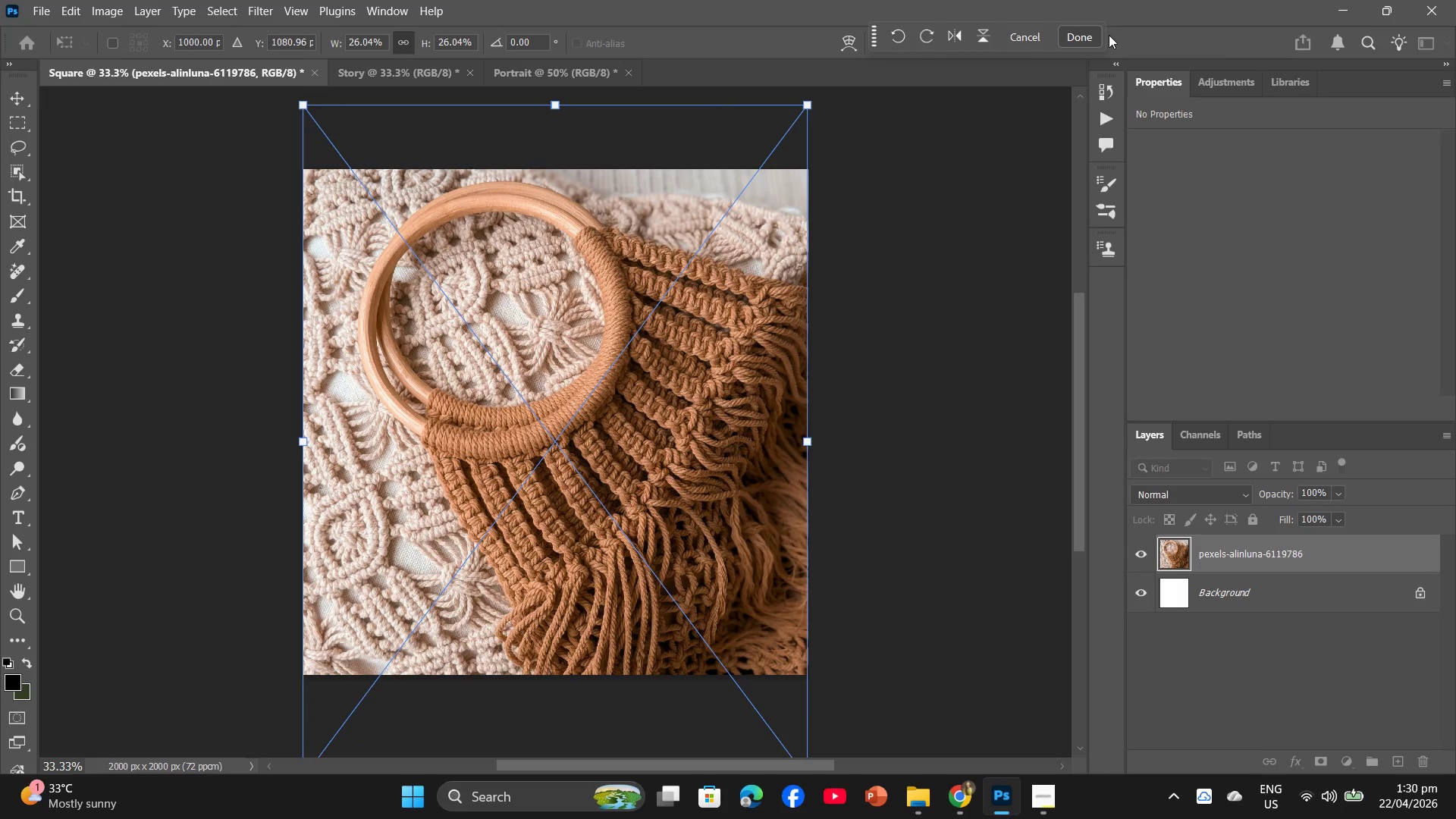 
left_click([1090, 31])
 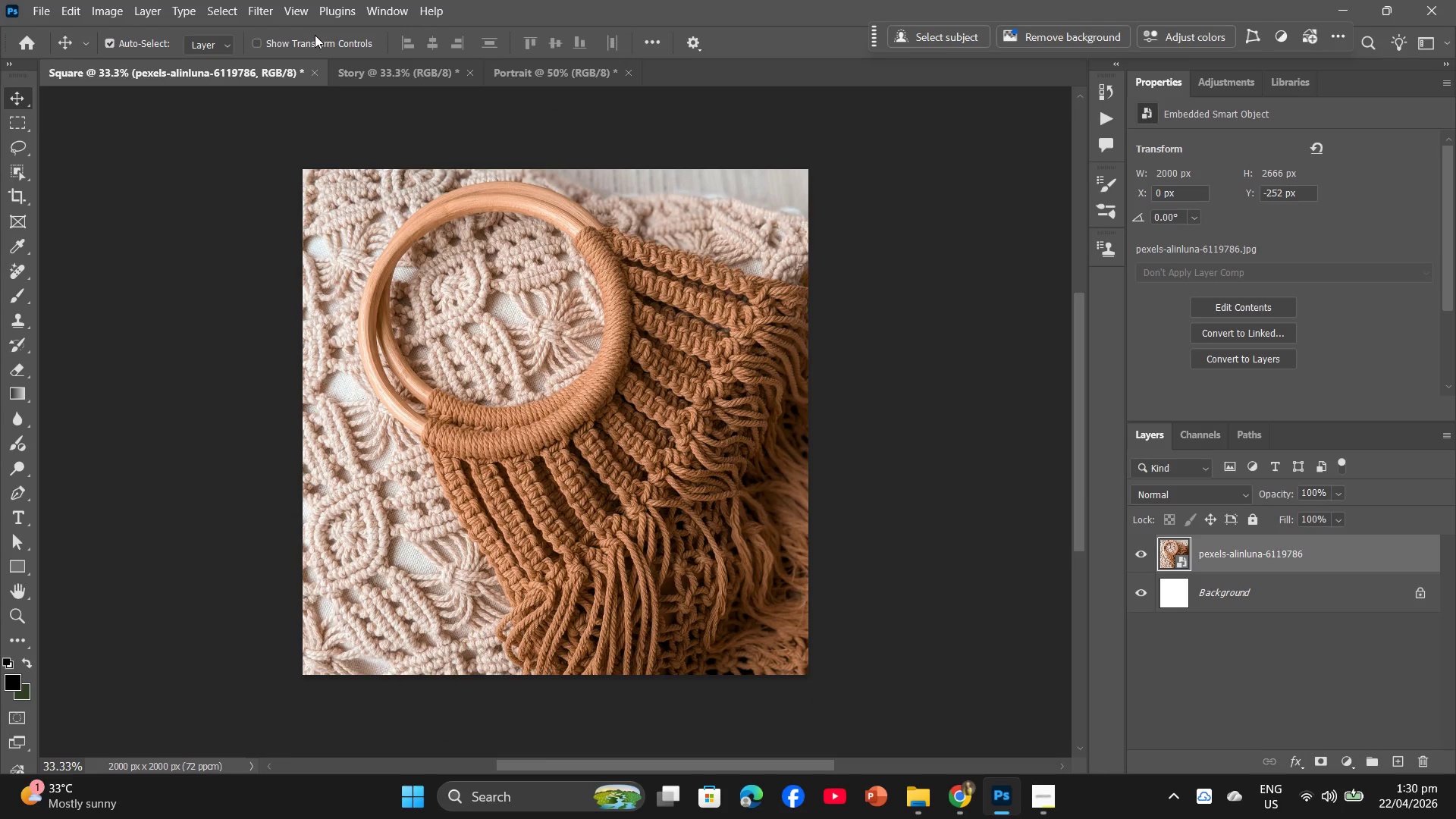 
left_click([356, 71])
 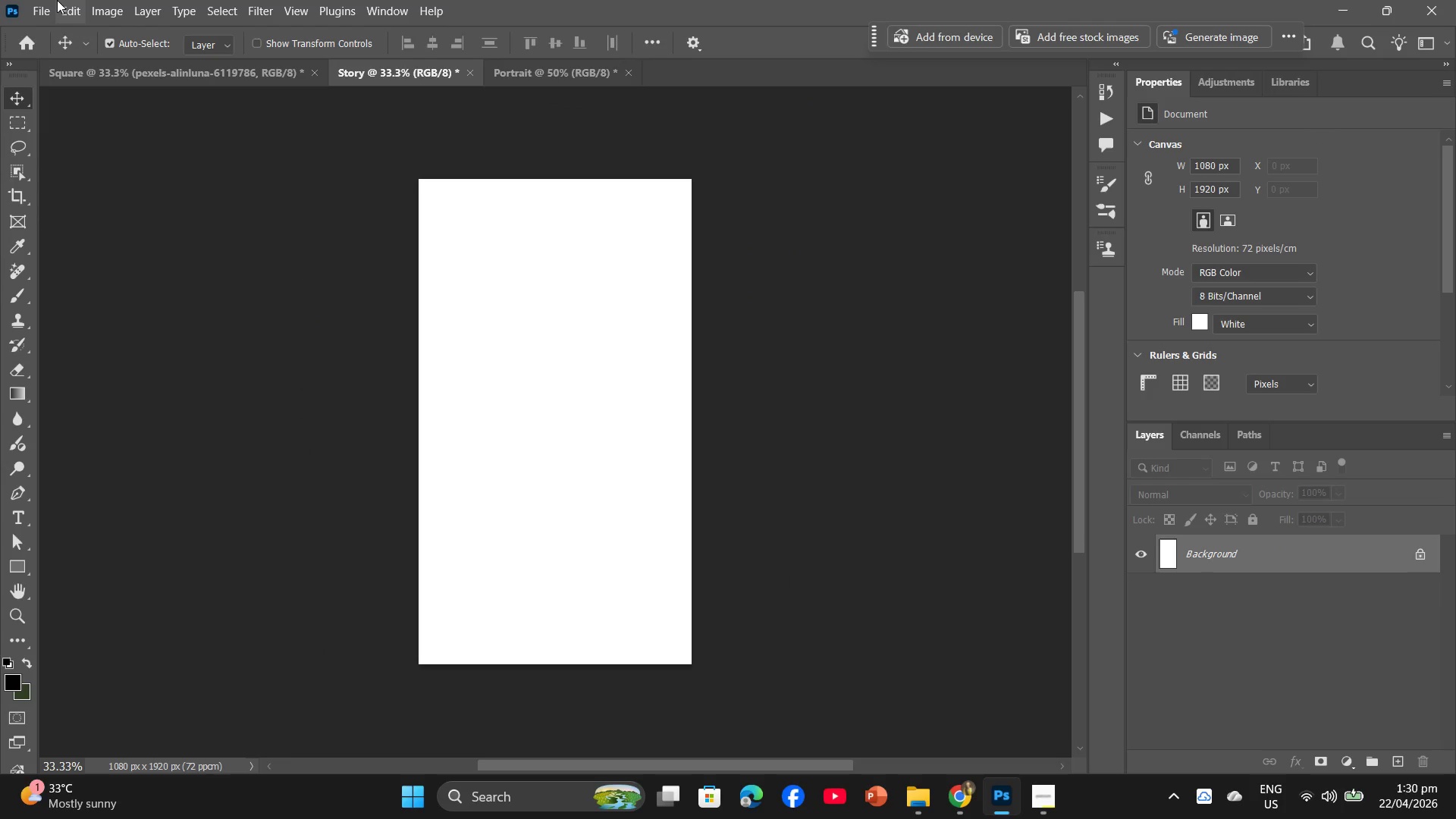 
key(Alt+AltLeft)
 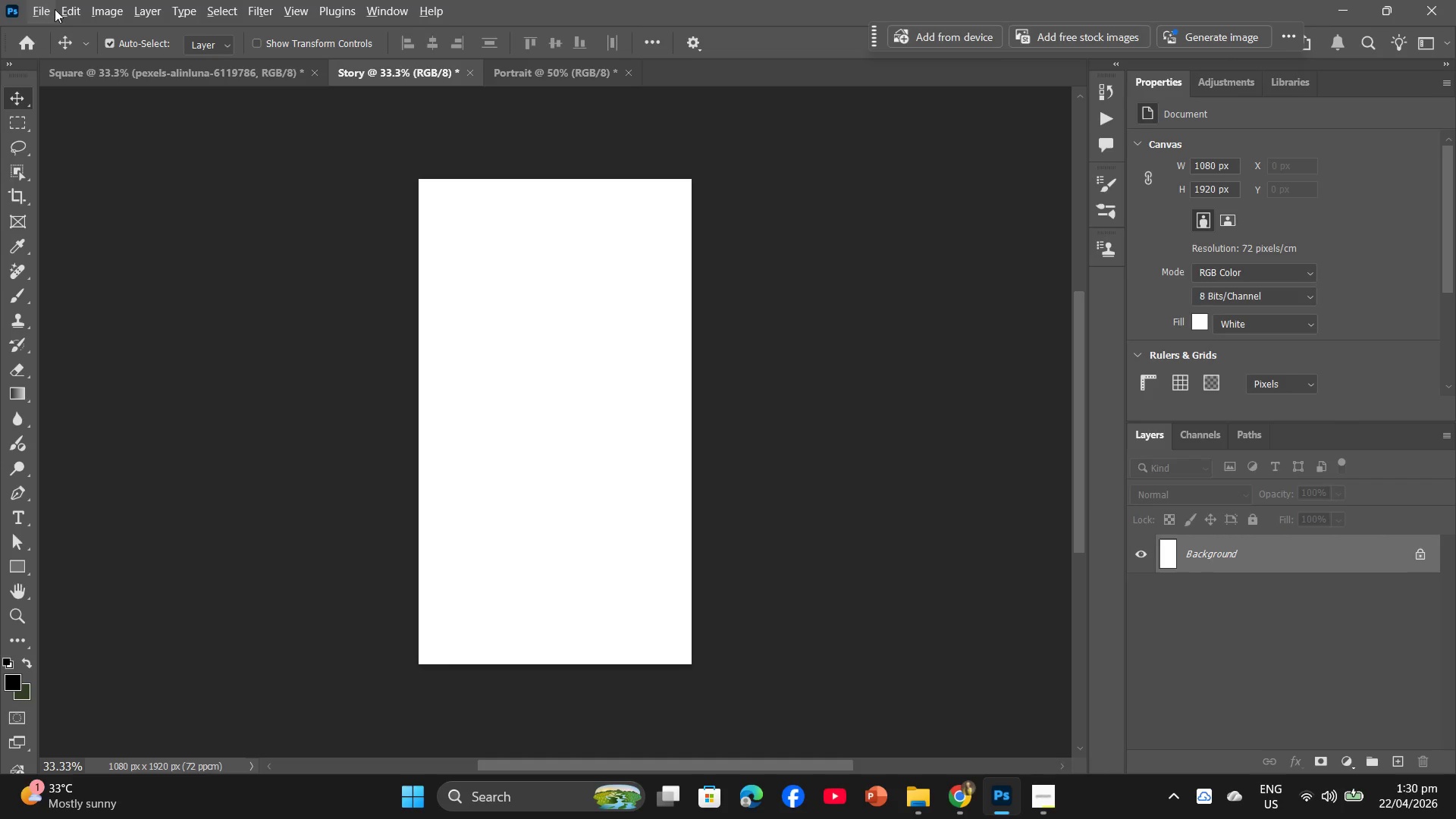 
key(Alt+Tab)
 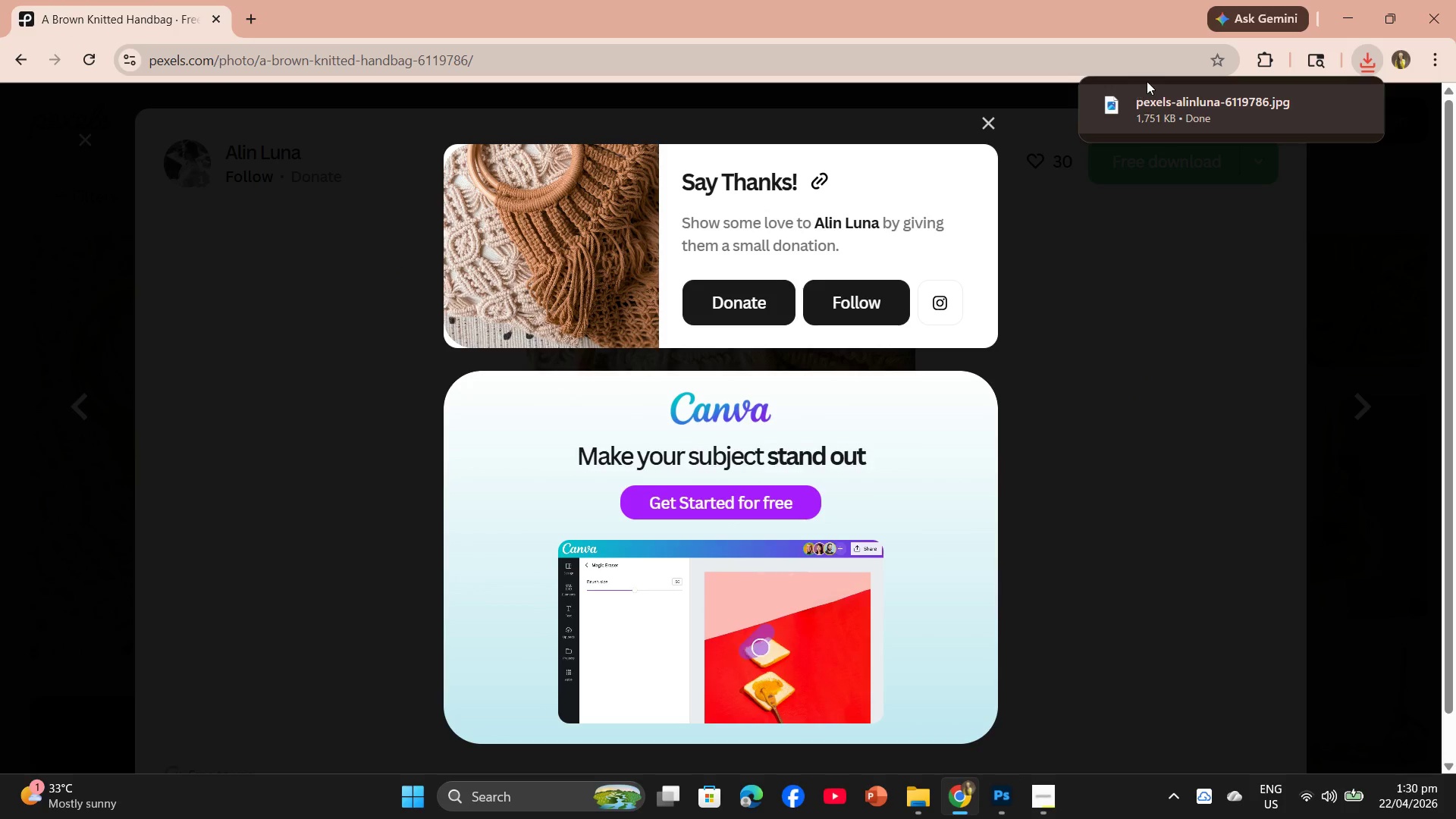 
left_click_drag(start_coordinate=[1135, 112], to_coordinate=[585, 475])
 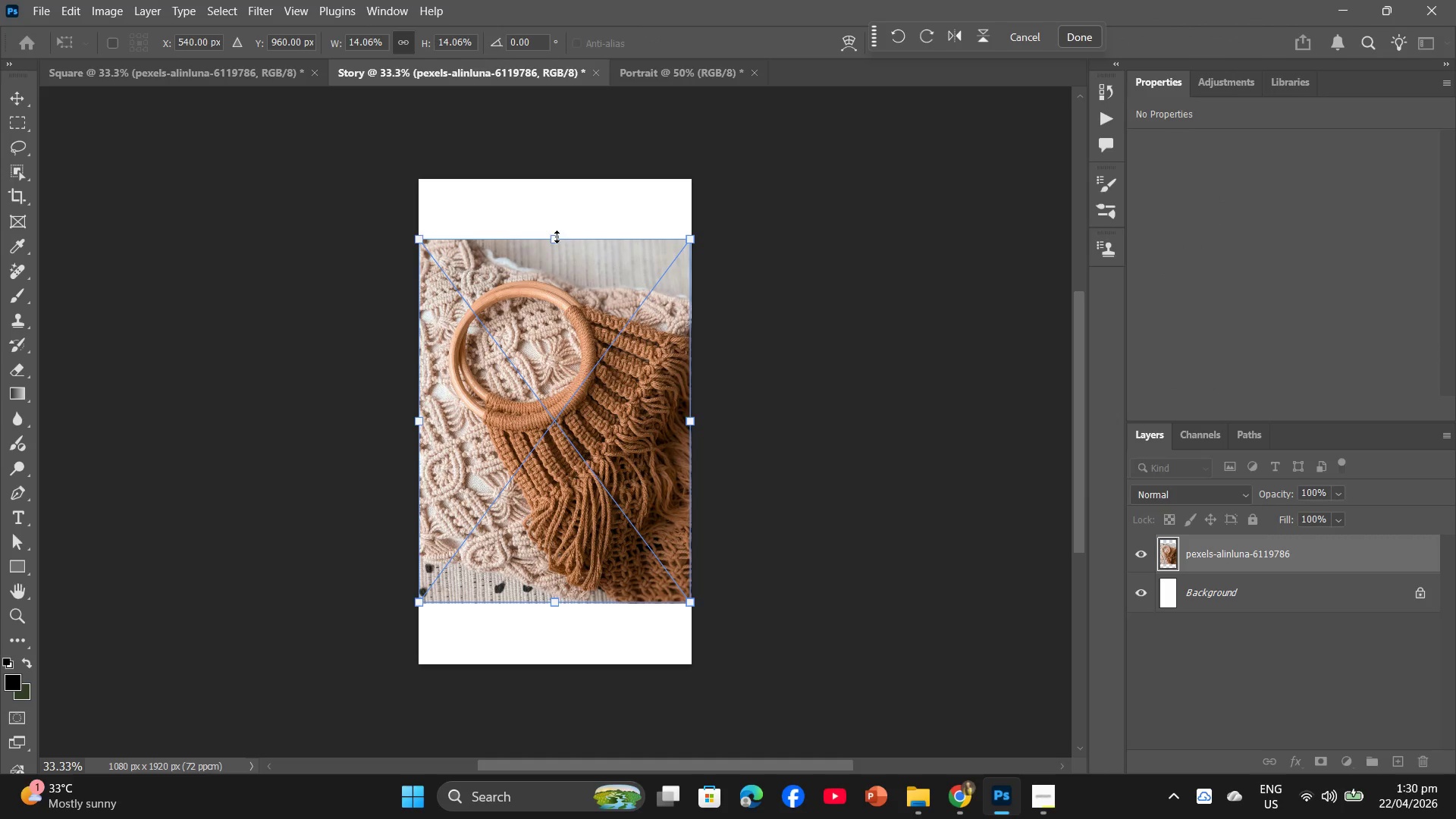 
left_click_drag(start_coordinate=[554, 237], to_coordinate=[560, 183])
 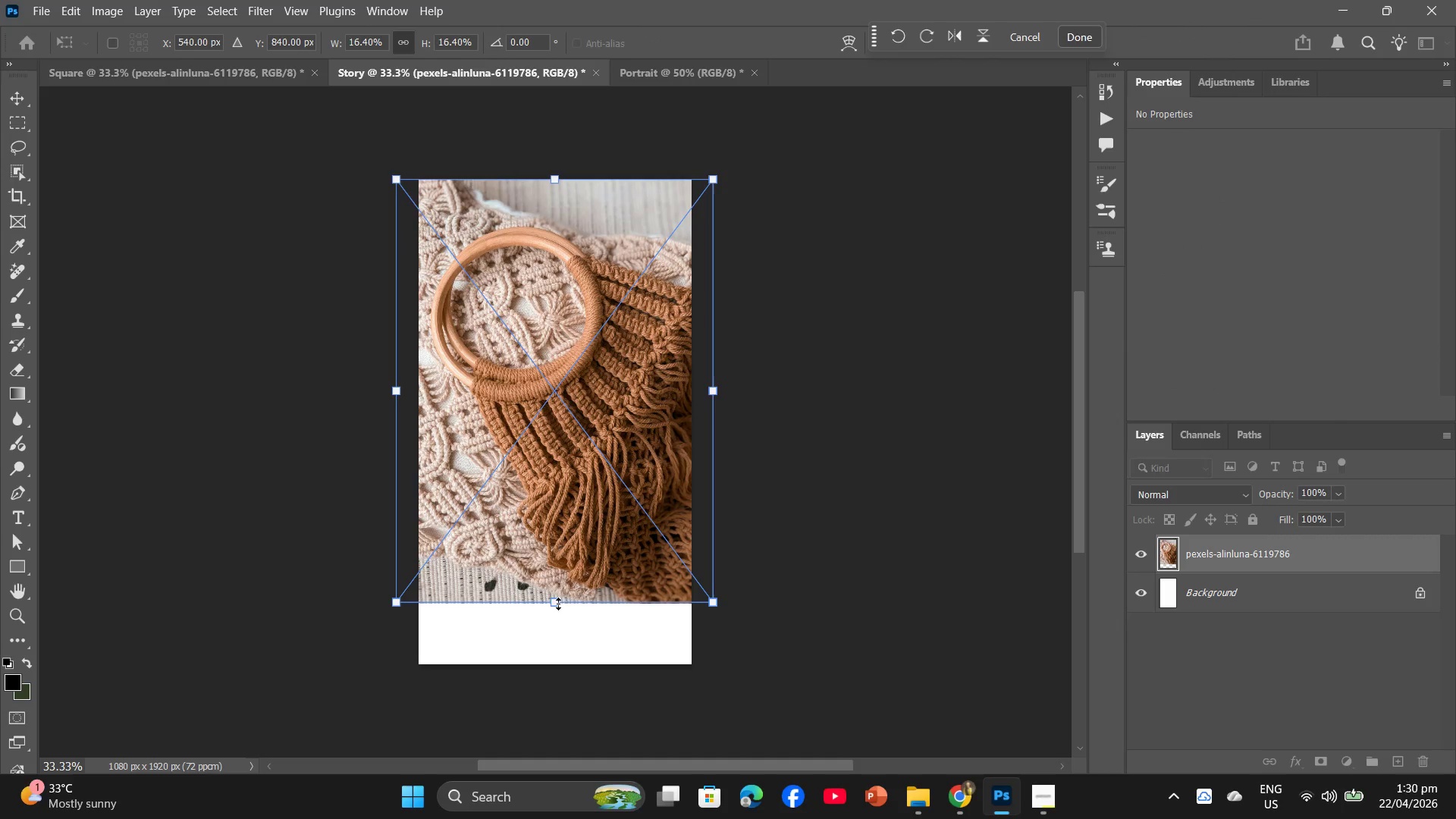 
left_click_drag(start_coordinate=[555, 601], to_coordinate=[558, 656])
 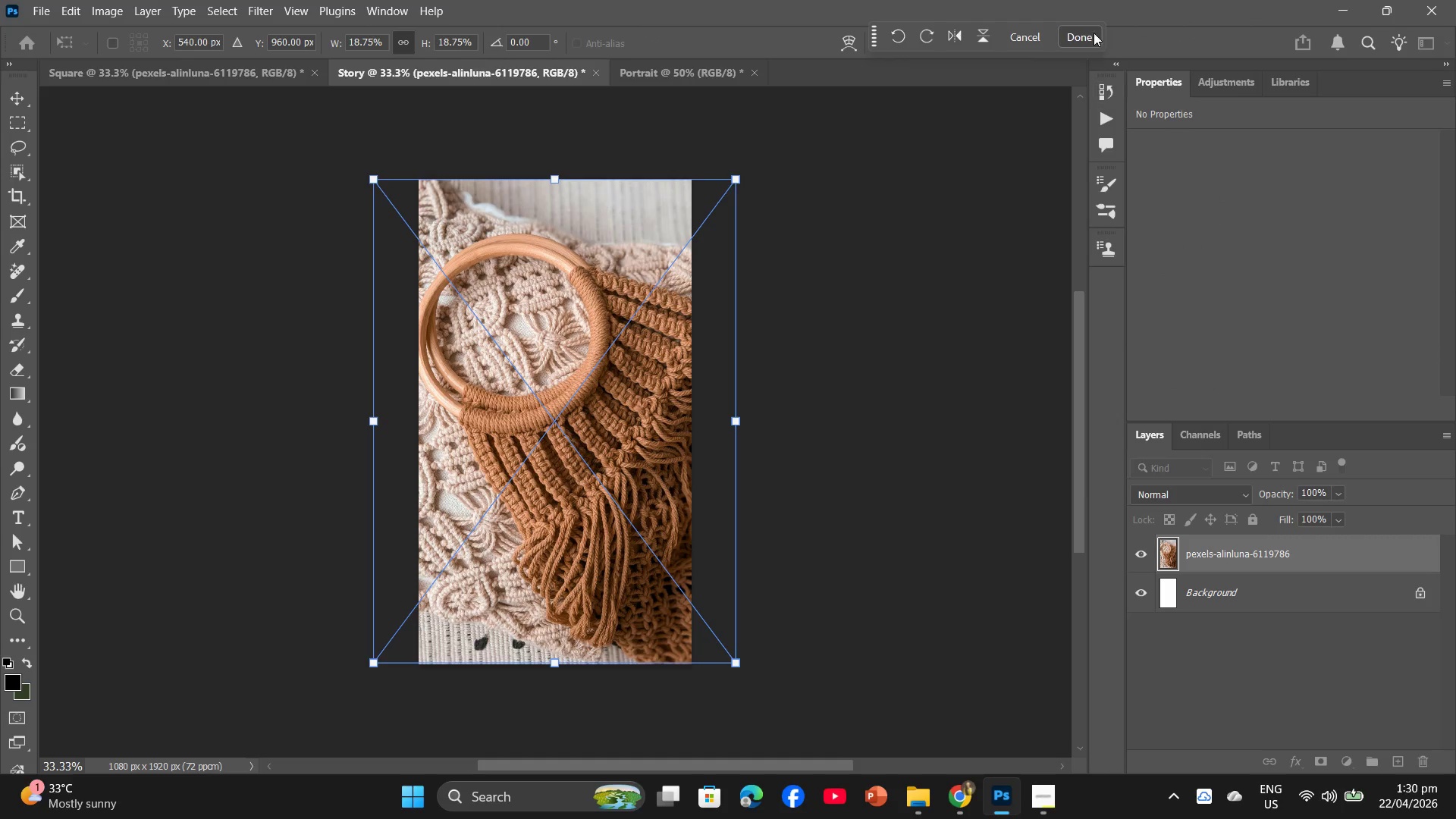 
left_click([1083, 32])
 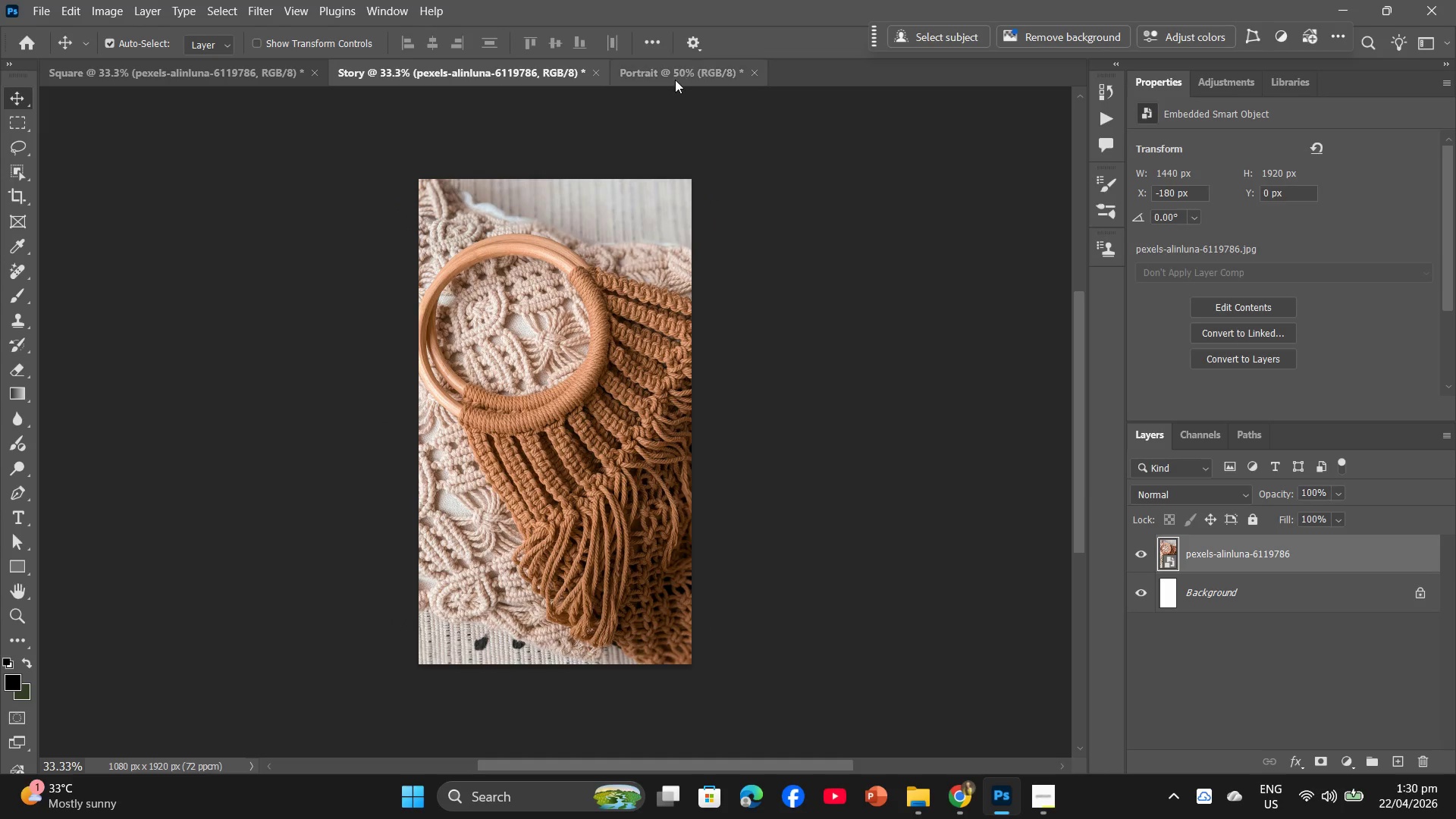 
left_click([675, 80])
 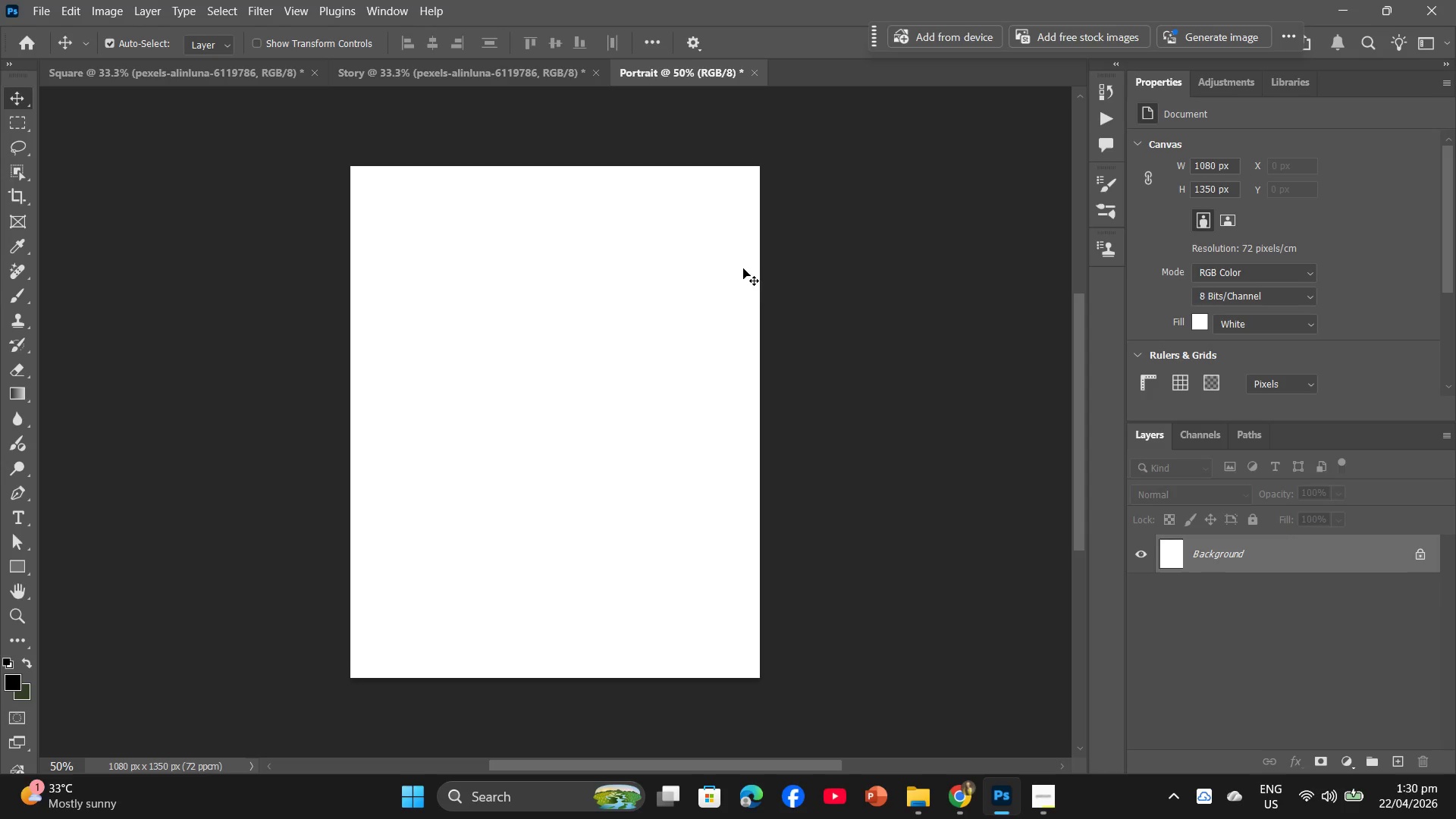 
key(Alt+AltLeft)
 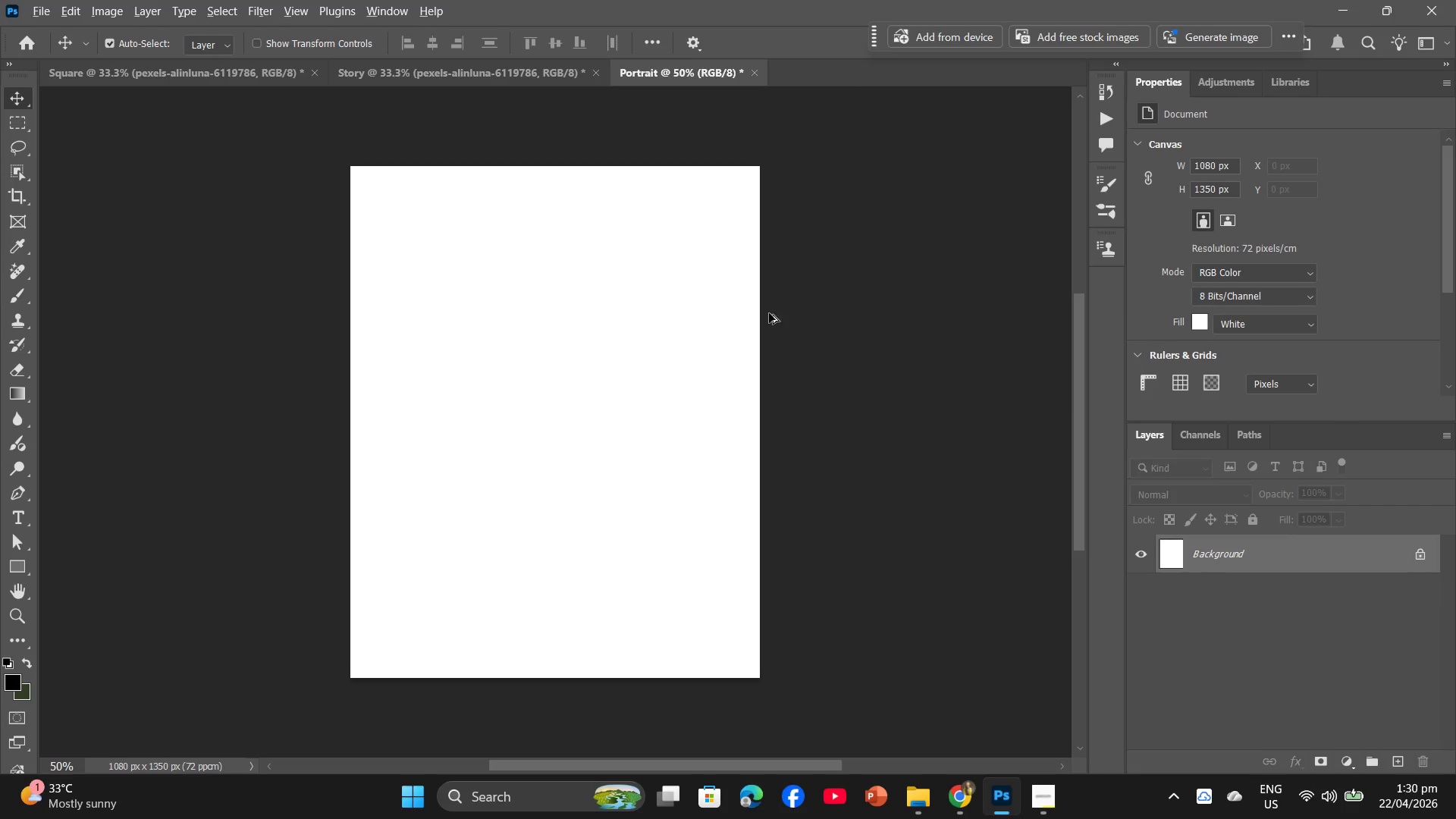 
key(Alt+Tab)
 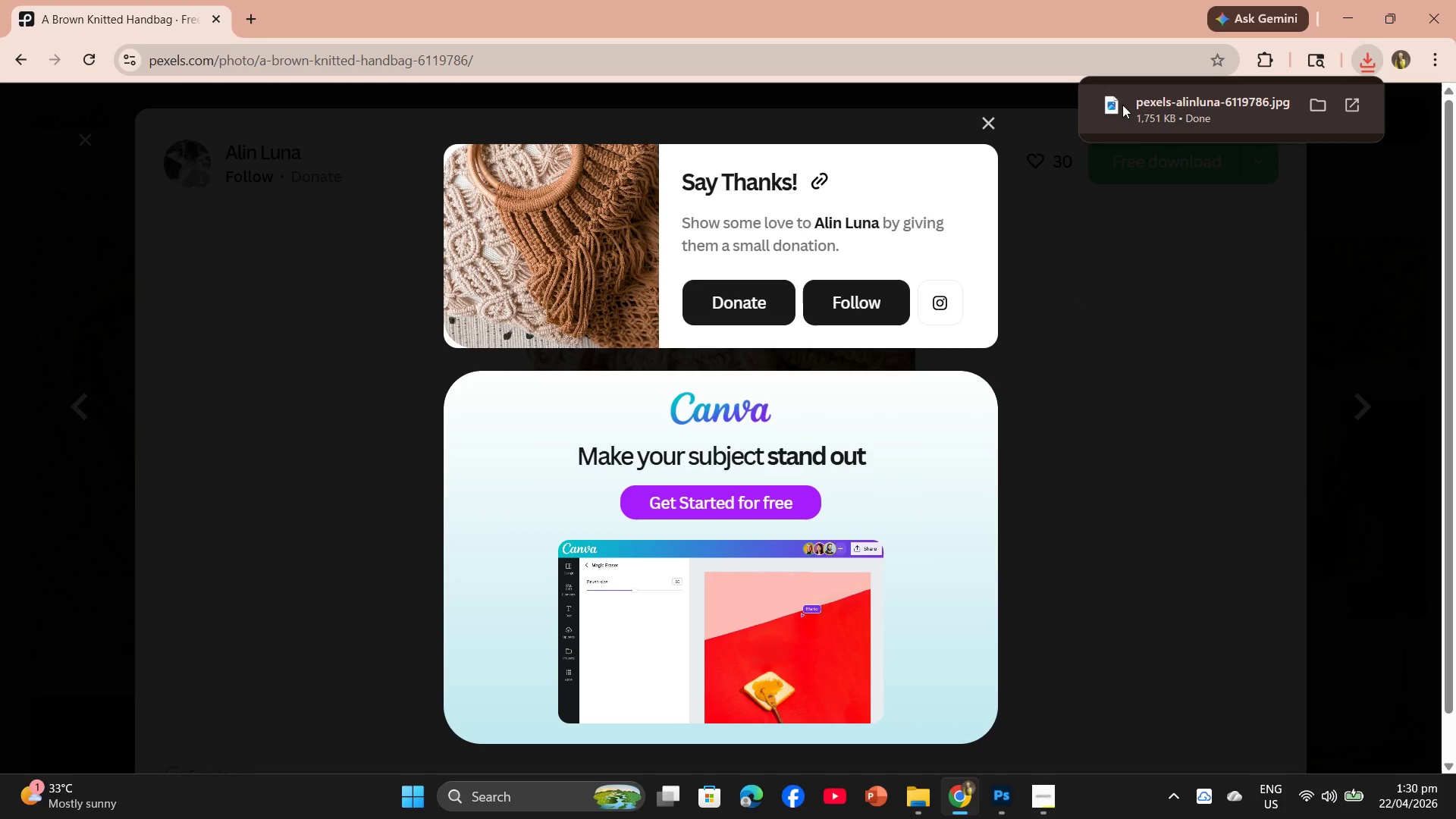 
left_click_drag(start_coordinate=[1120, 104], to_coordinate=[479, 484])
 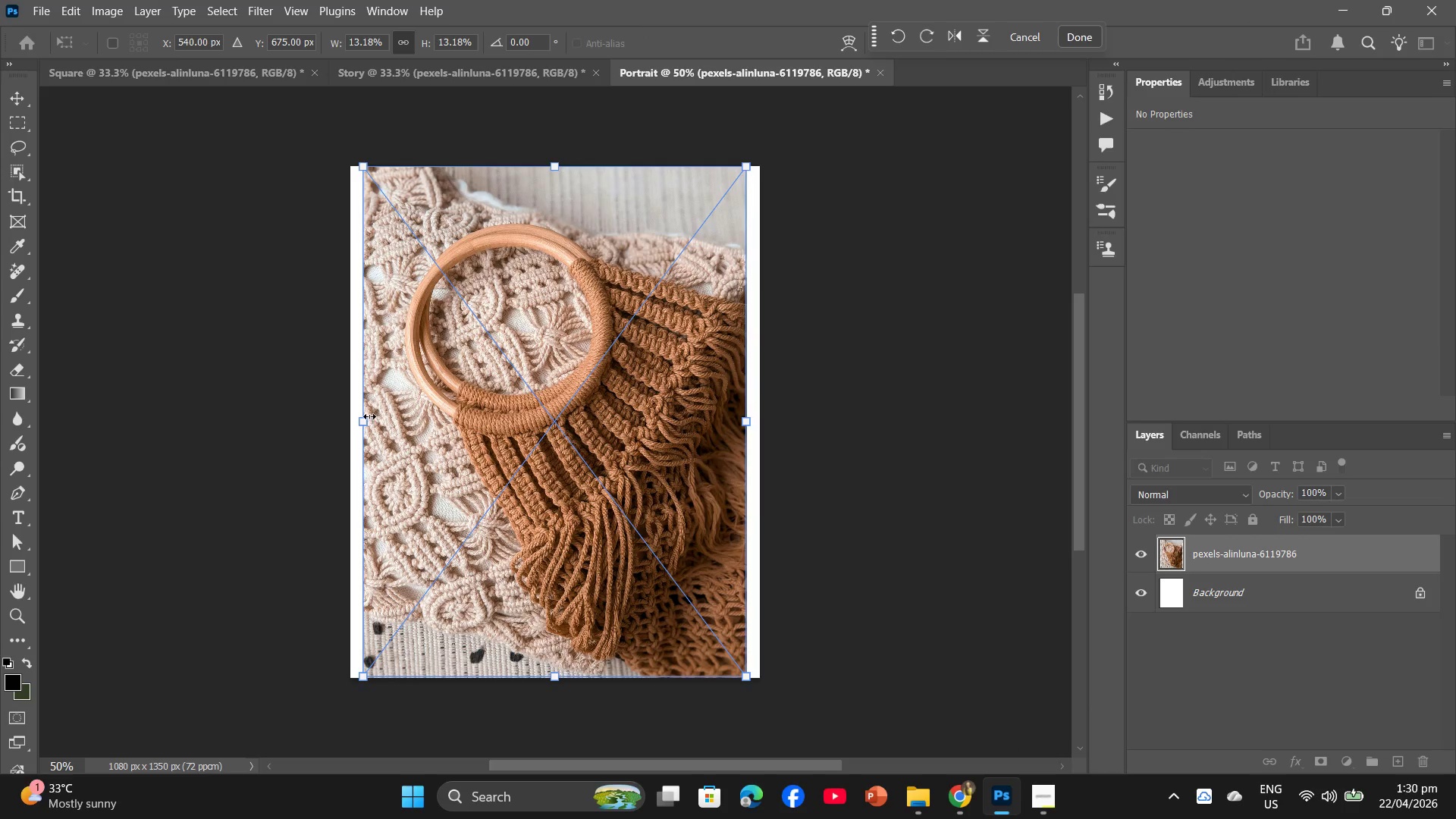 
left_click_drag(start_coordinate=[363, 422], to_coordinate=[355, 423])
 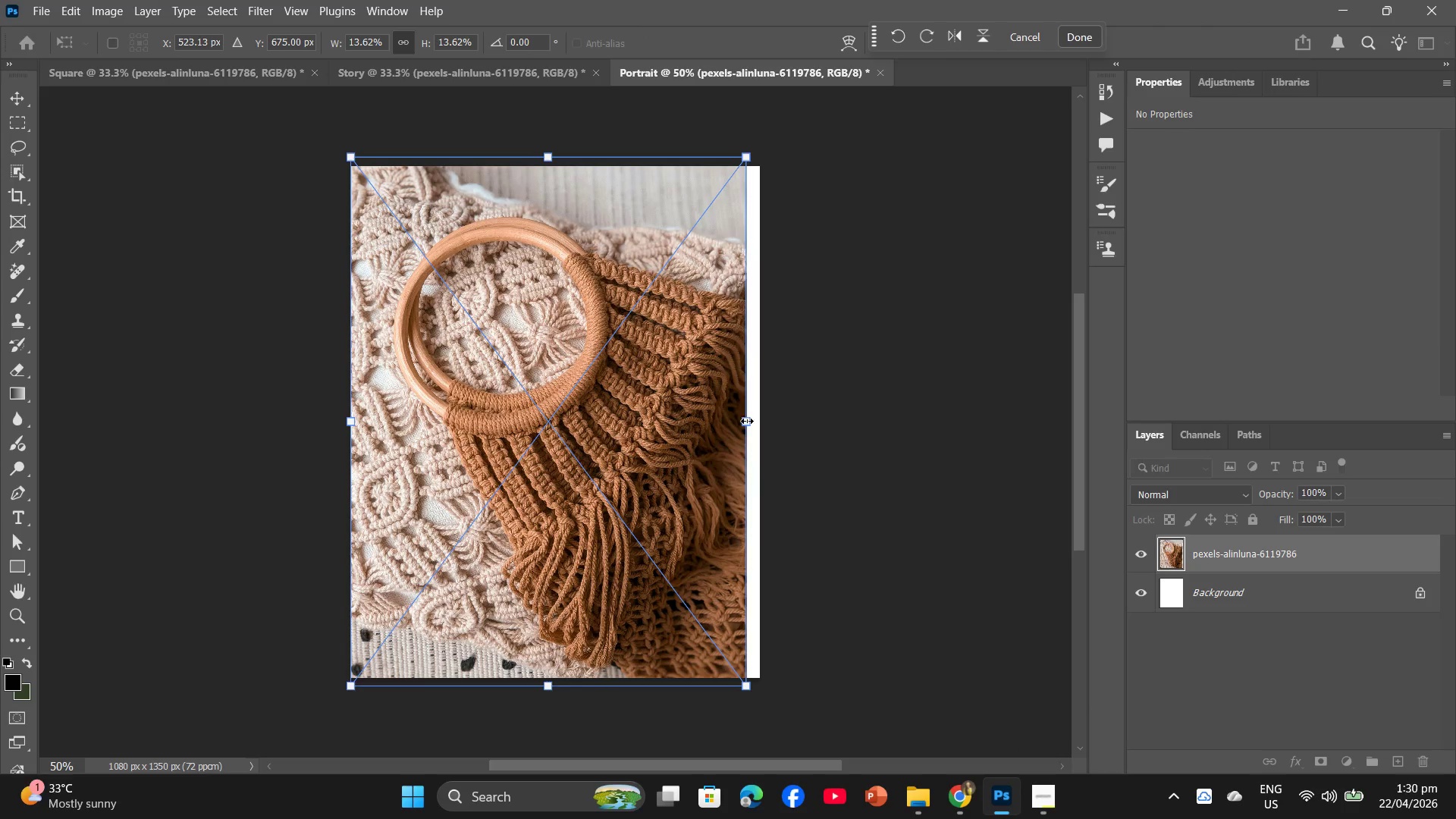 
left_click_drag(start_coordinate=[745, 424], to_coordinate=[754, 424])
 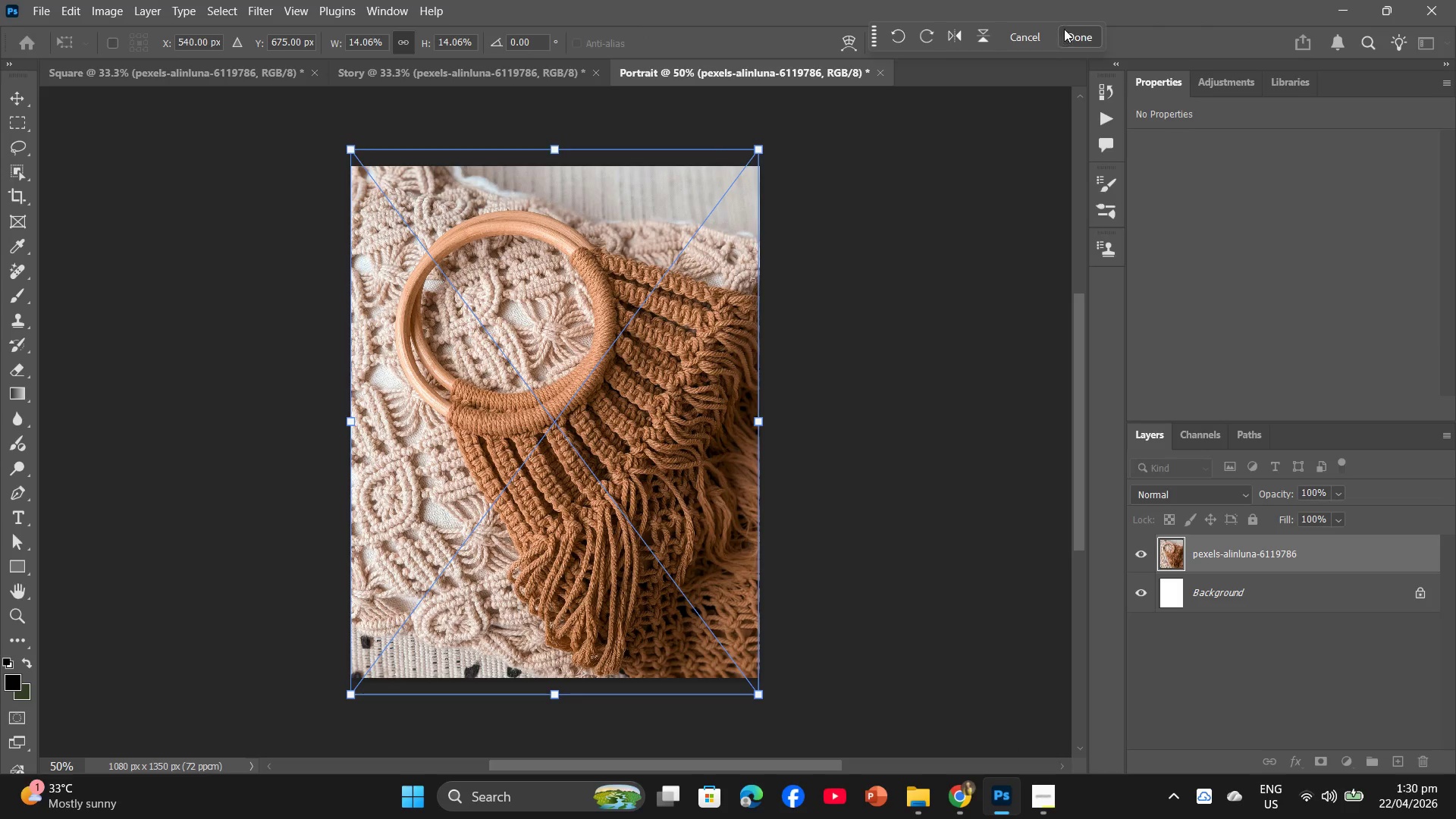 
left_click([1065, 29])
 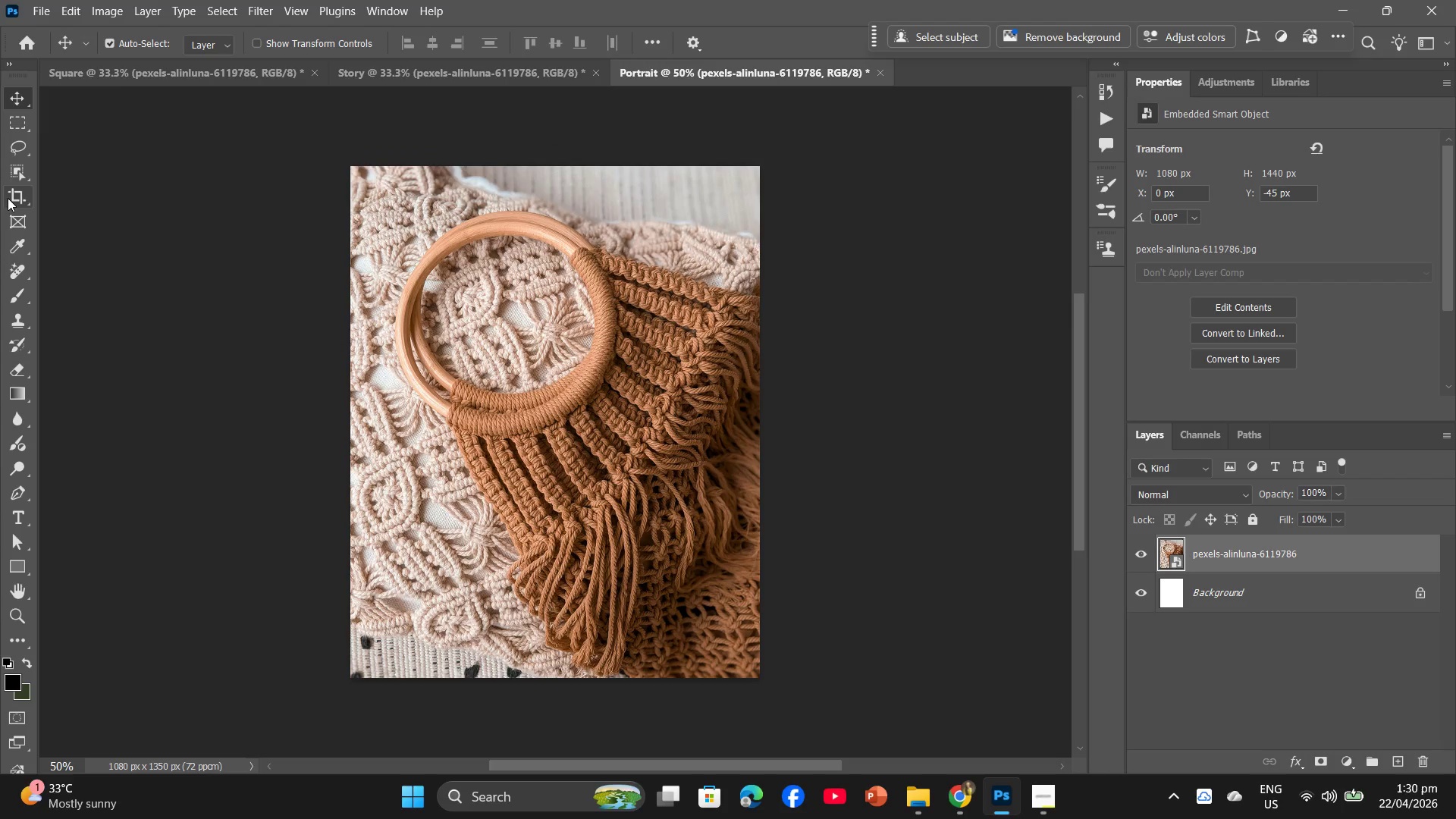 
left_click([156, 77])
 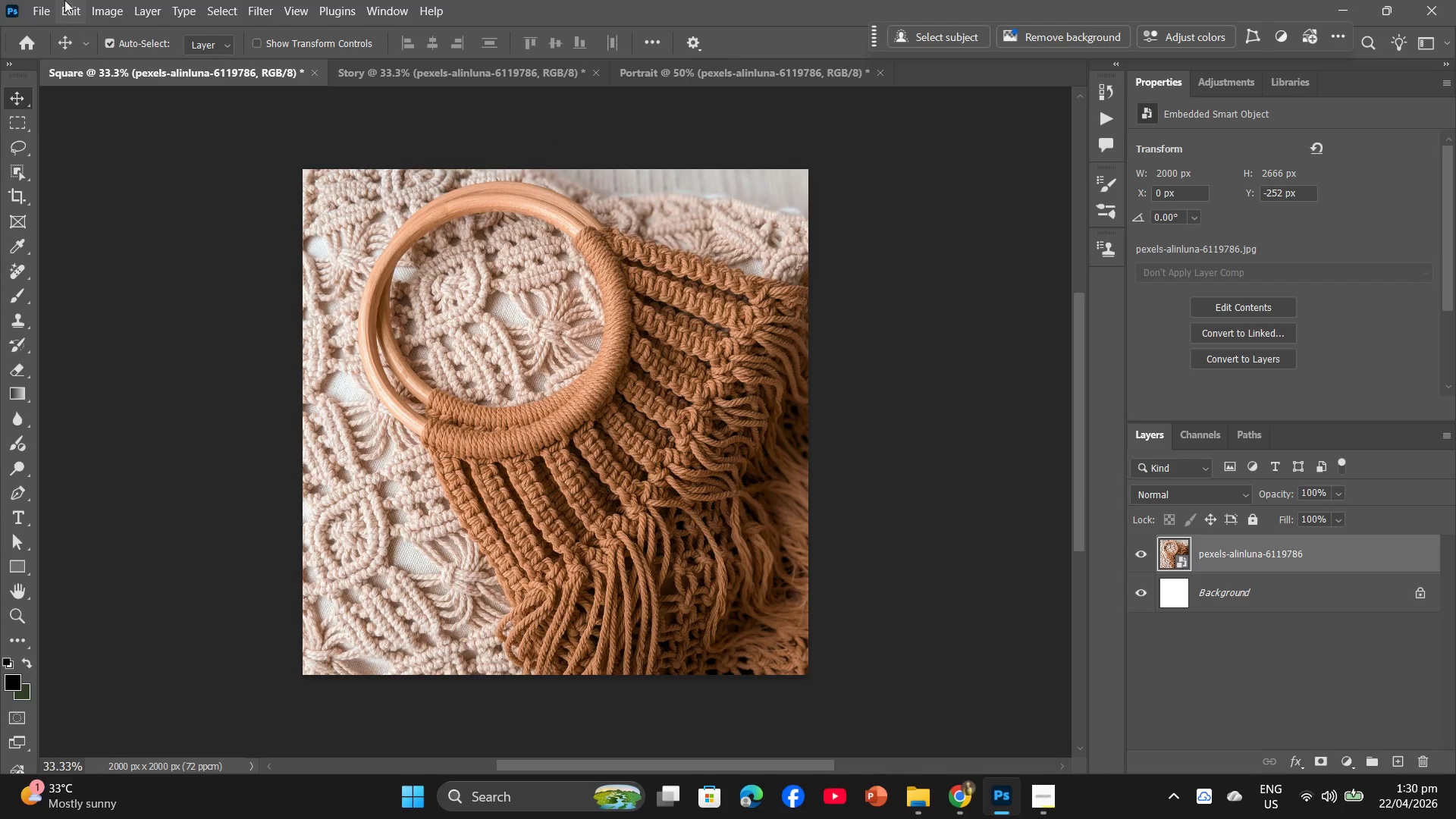 
left_click([39, 2])
 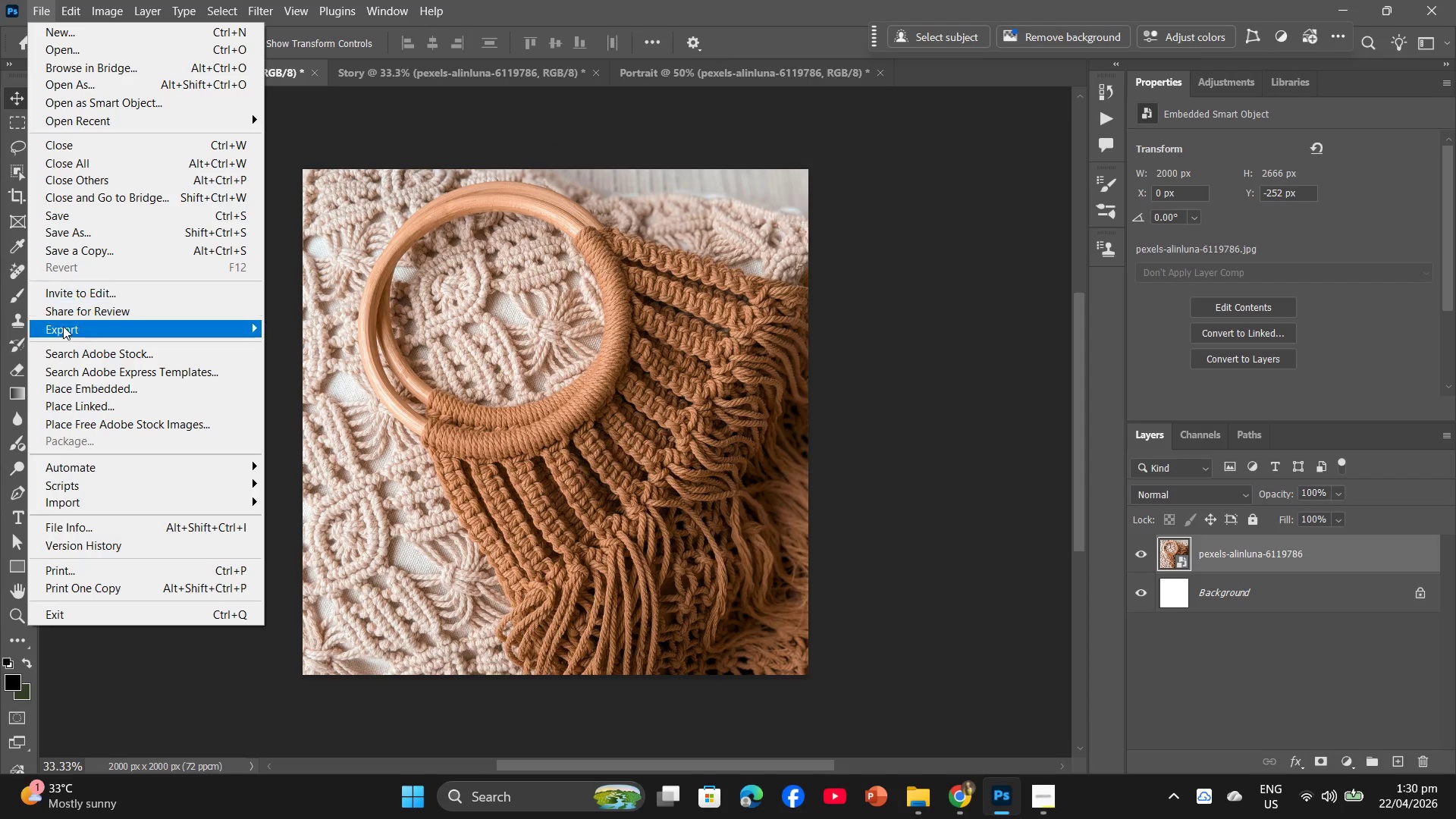 
left_click([63, 328])
 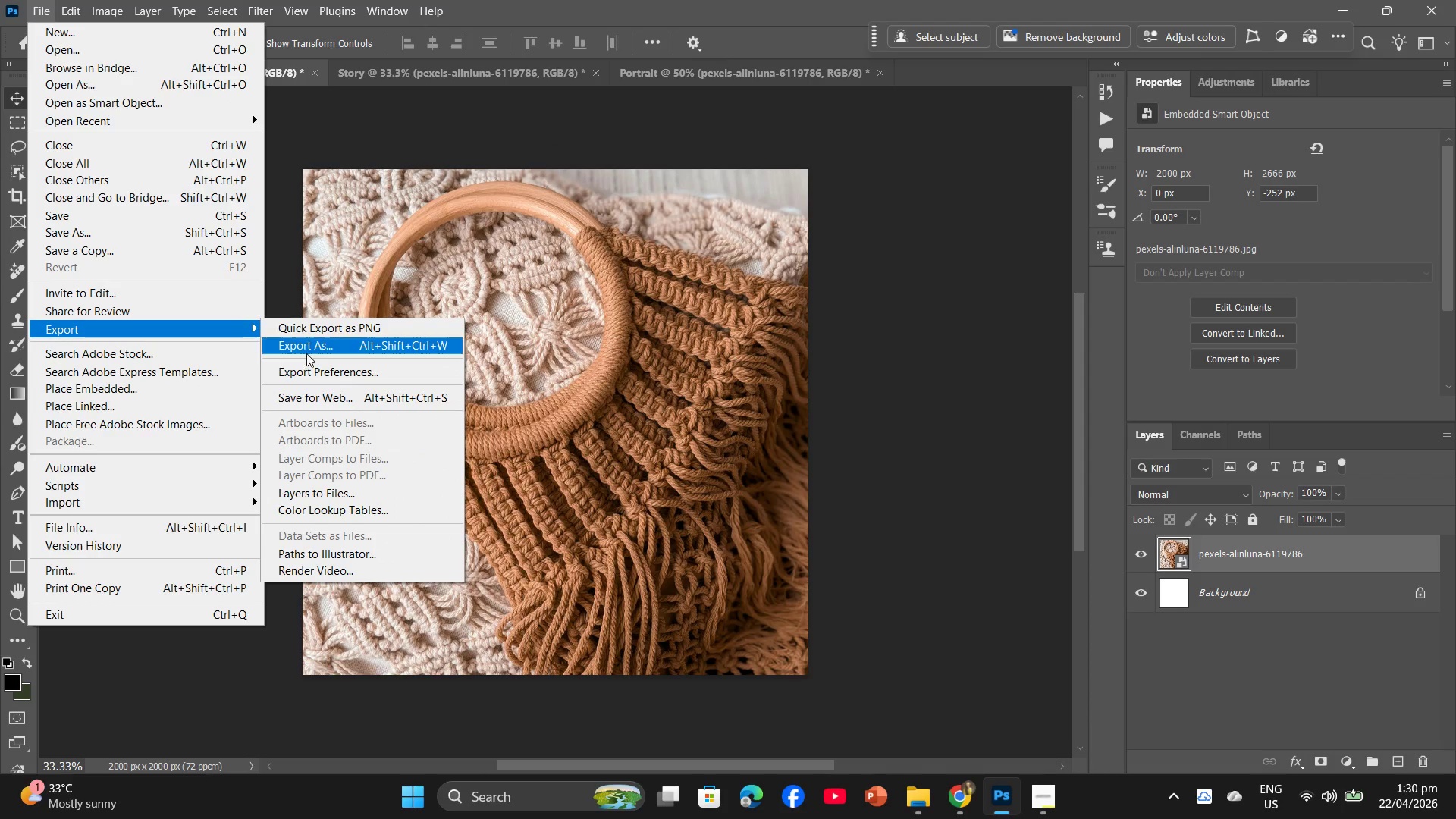 
left_click([309, 350])
 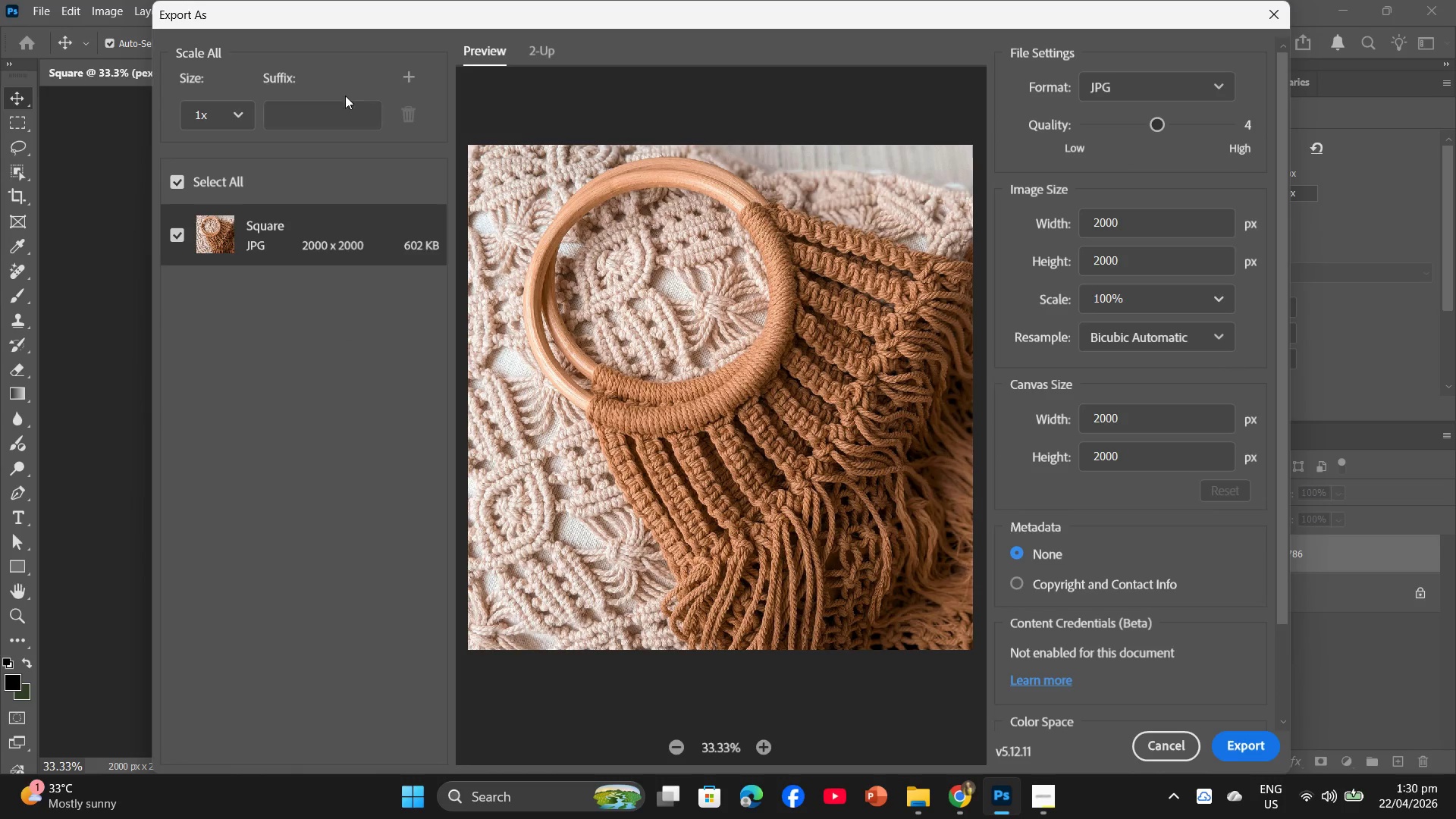 
left_click_drag(start_coordinate=[1150, 128], to_coordinate=[1172, 130])
 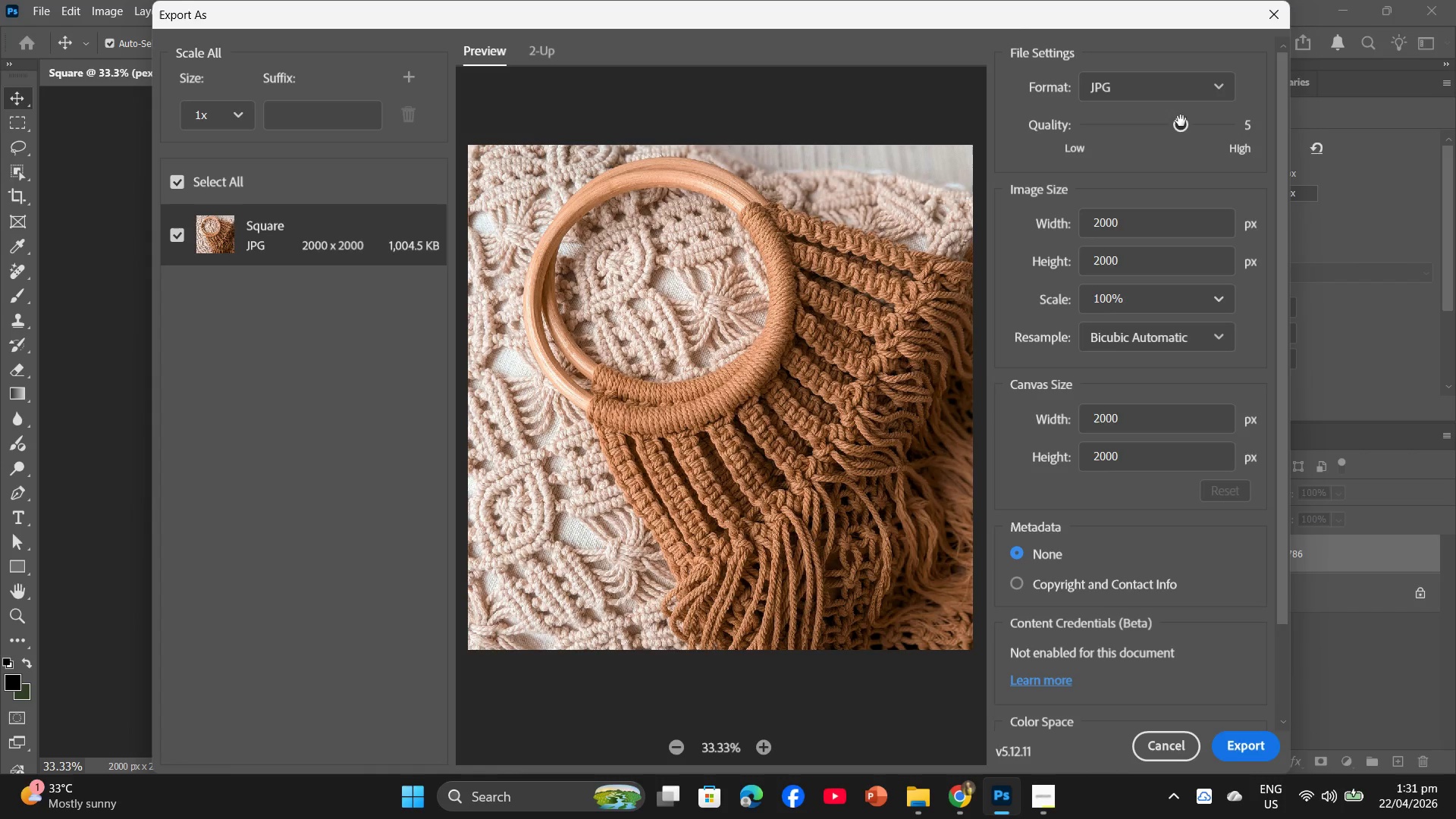 
wait(13.83)
 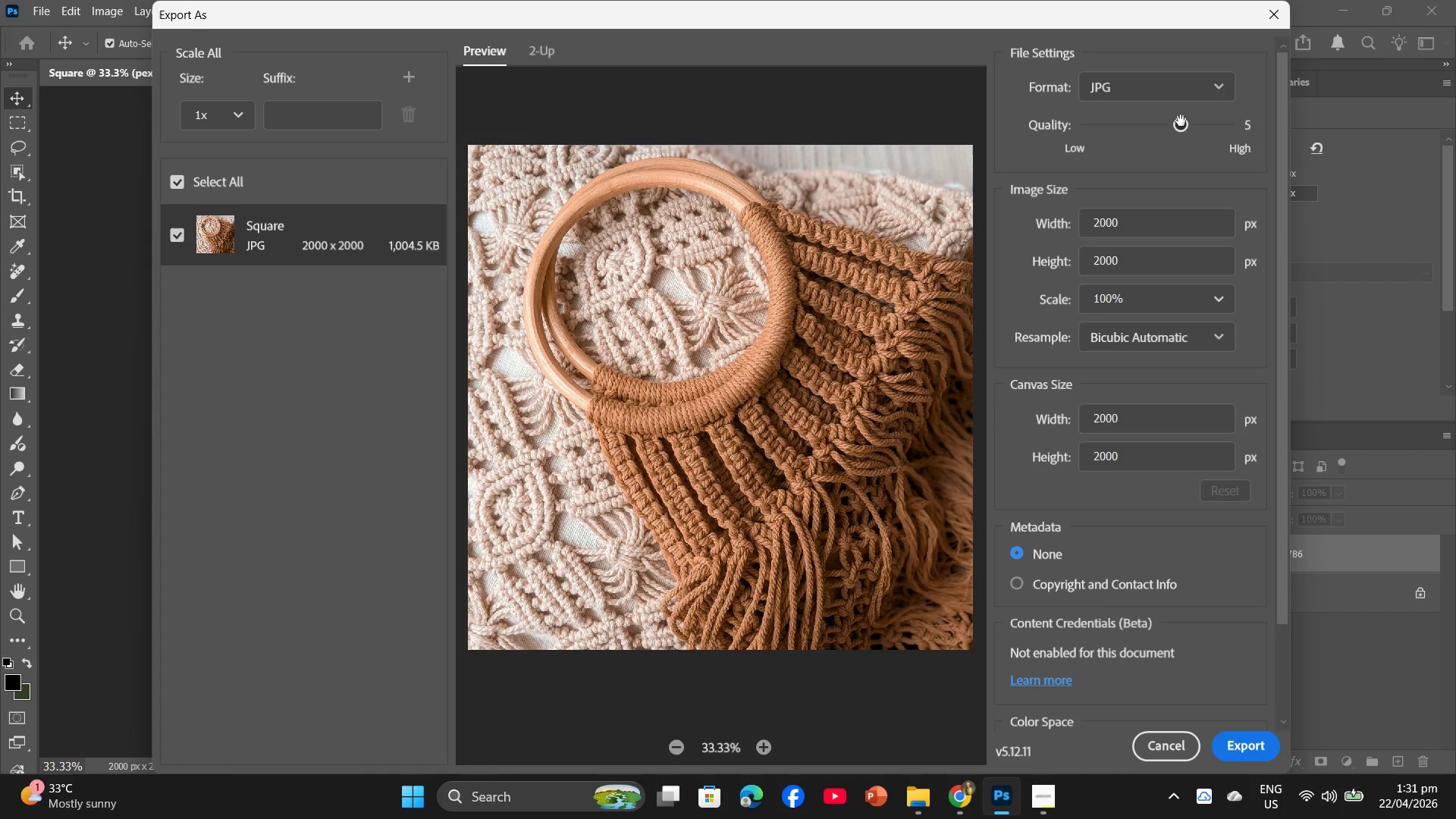 
left_click_drag(start_coordinate=[1175, 125], to_coordinate=[1165, 134])
 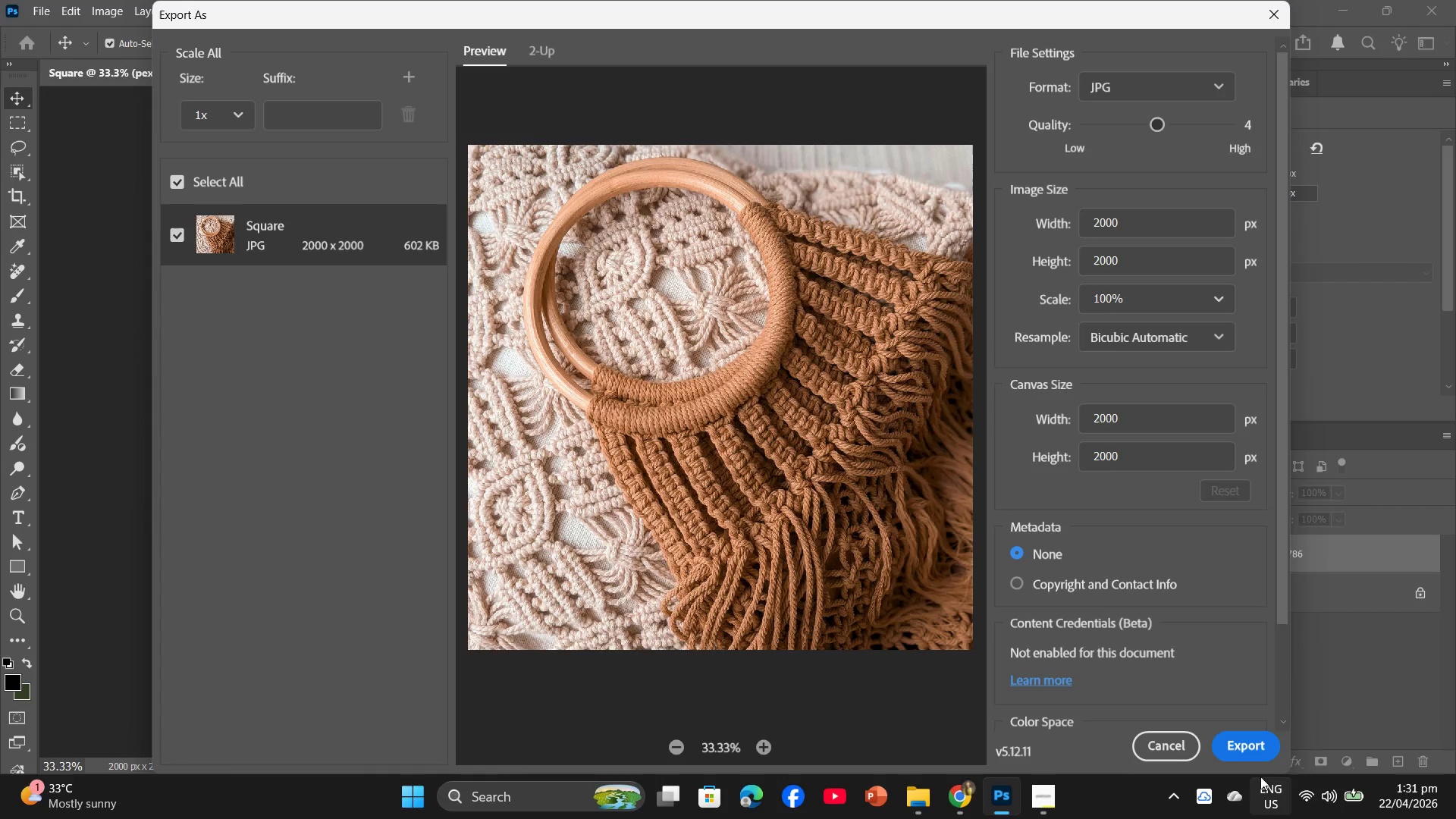 
left_click([1254, 747])
 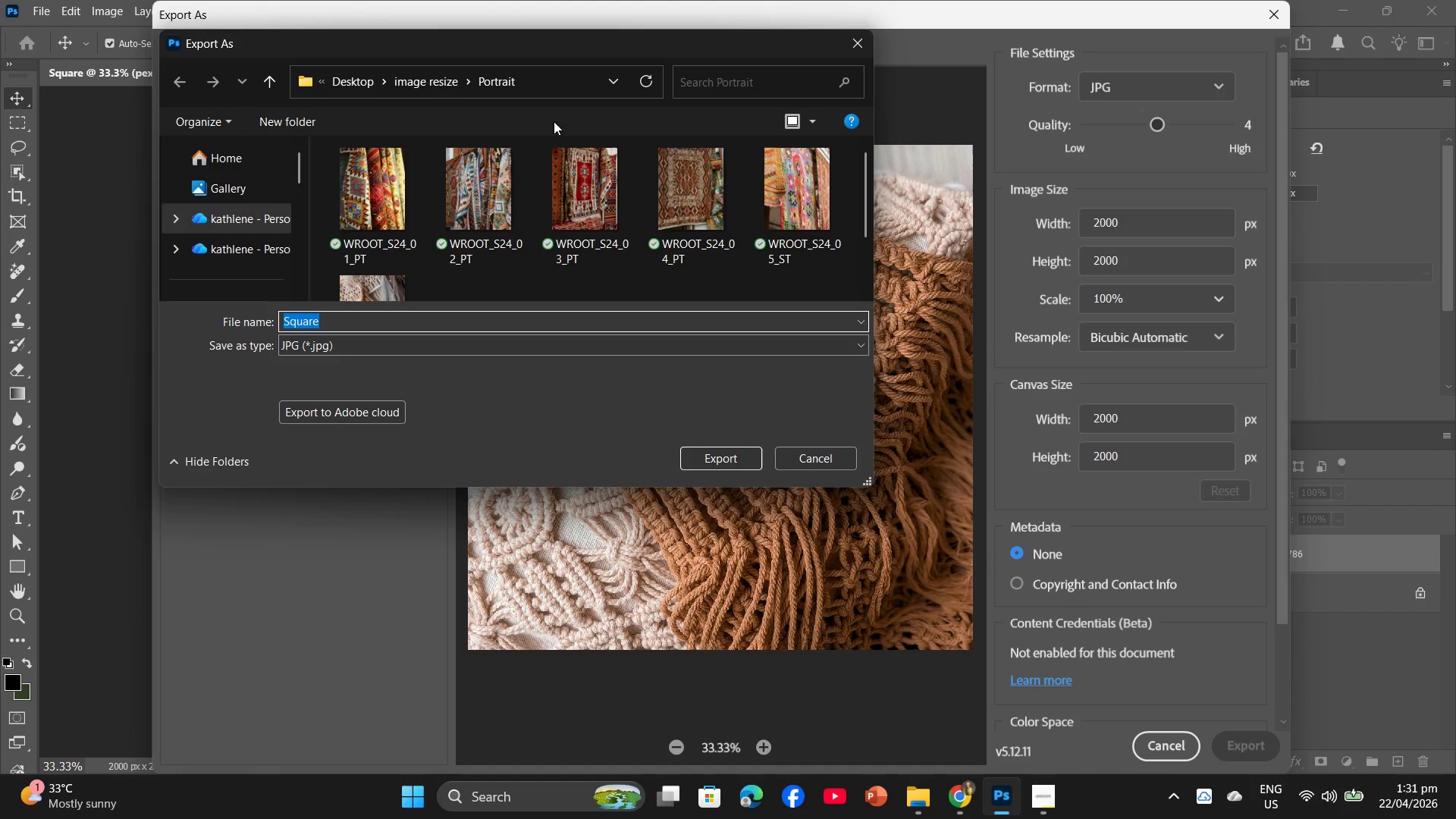 
left_click([434, 93])
 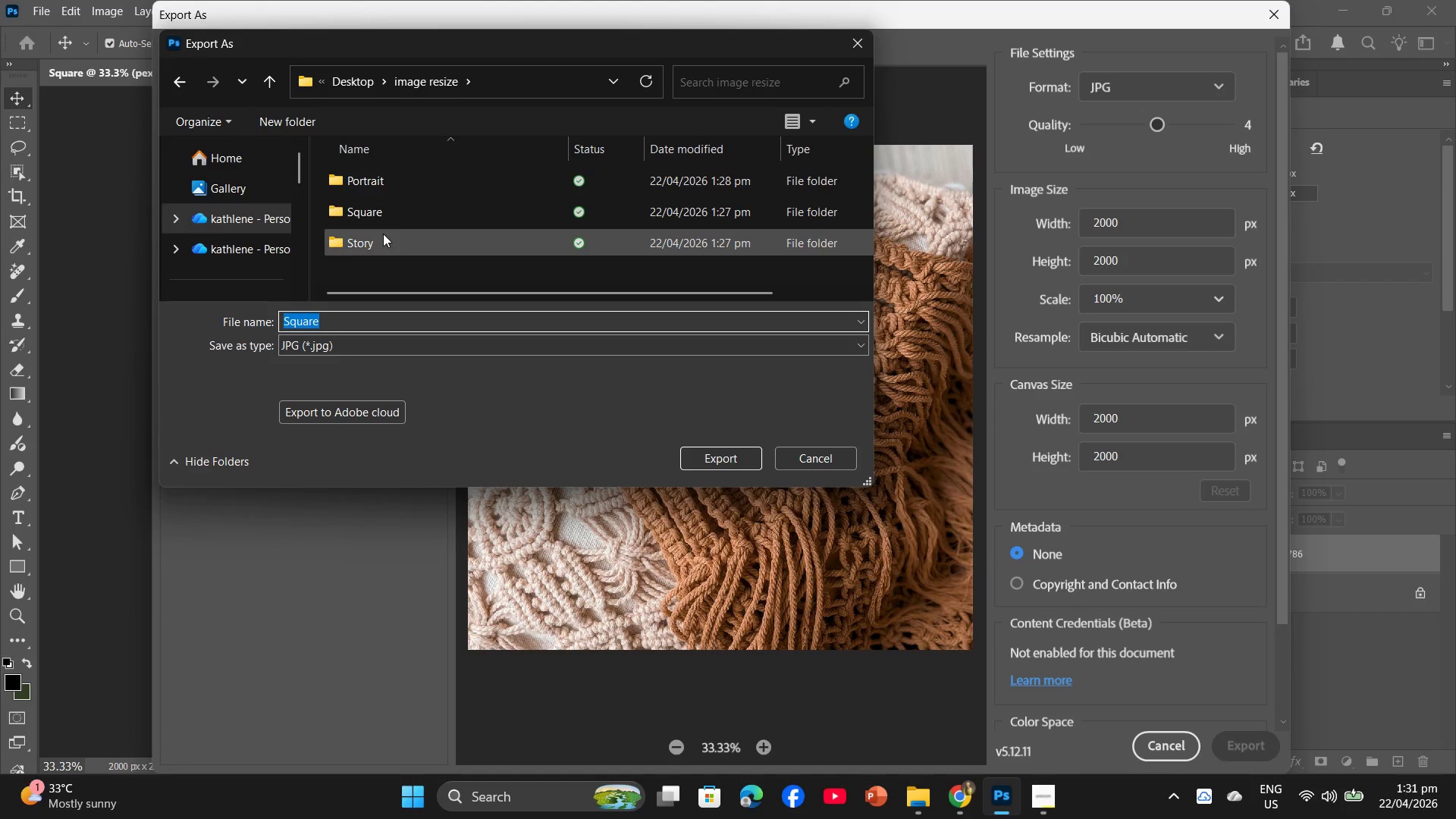 
double_click([394, 212])
 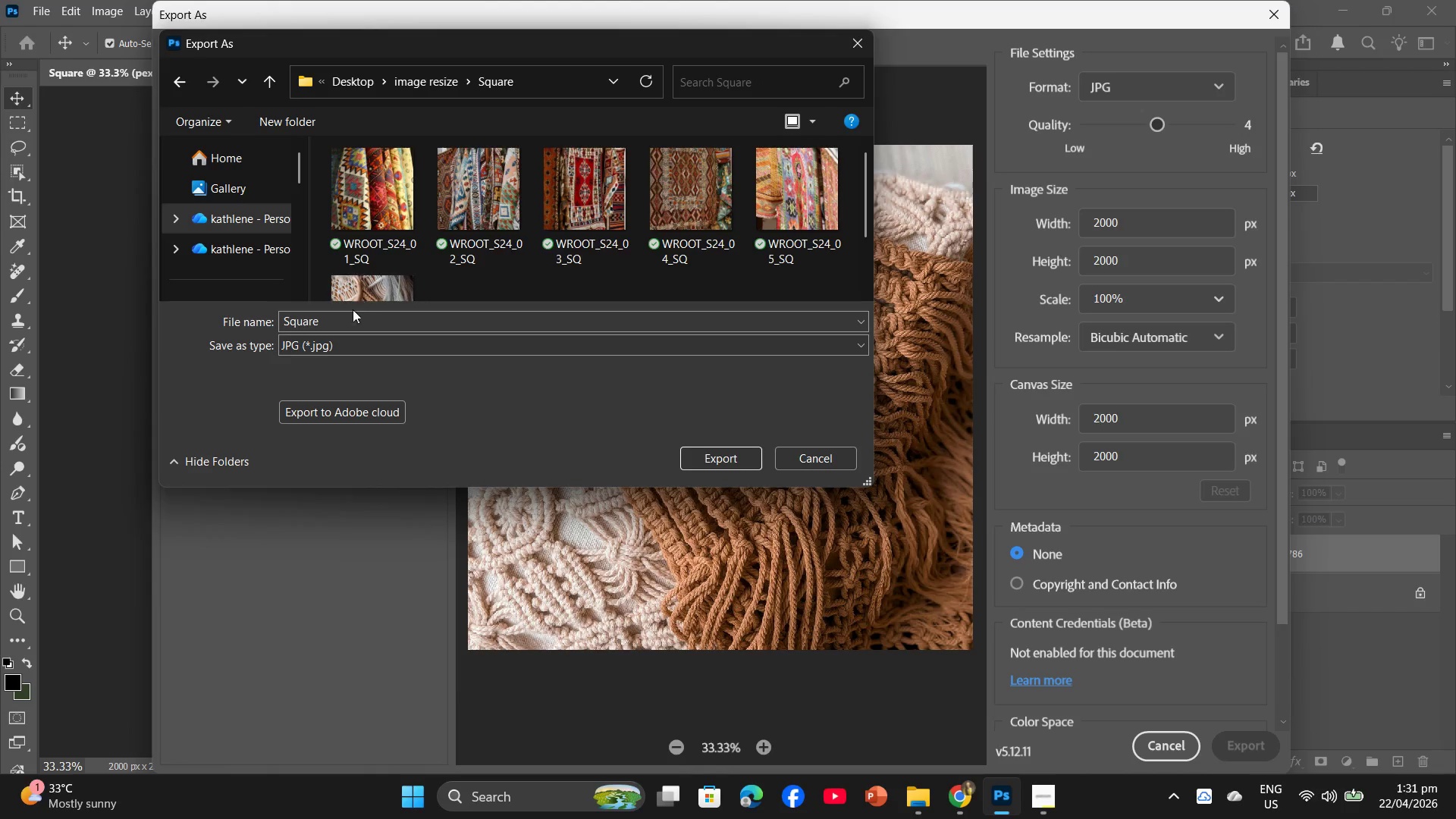 
left_click([351, 318])
 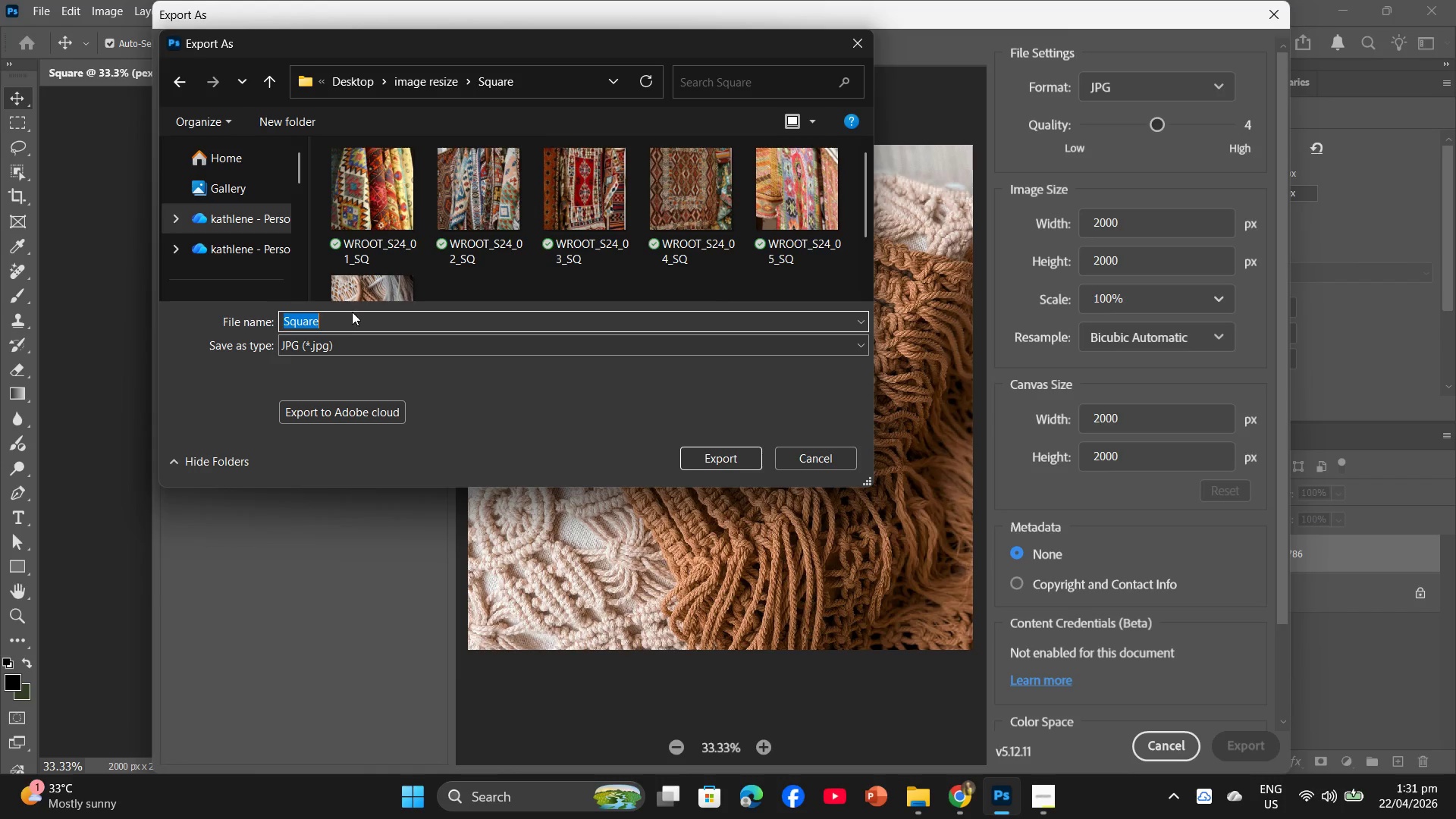 
key(Control+V)
 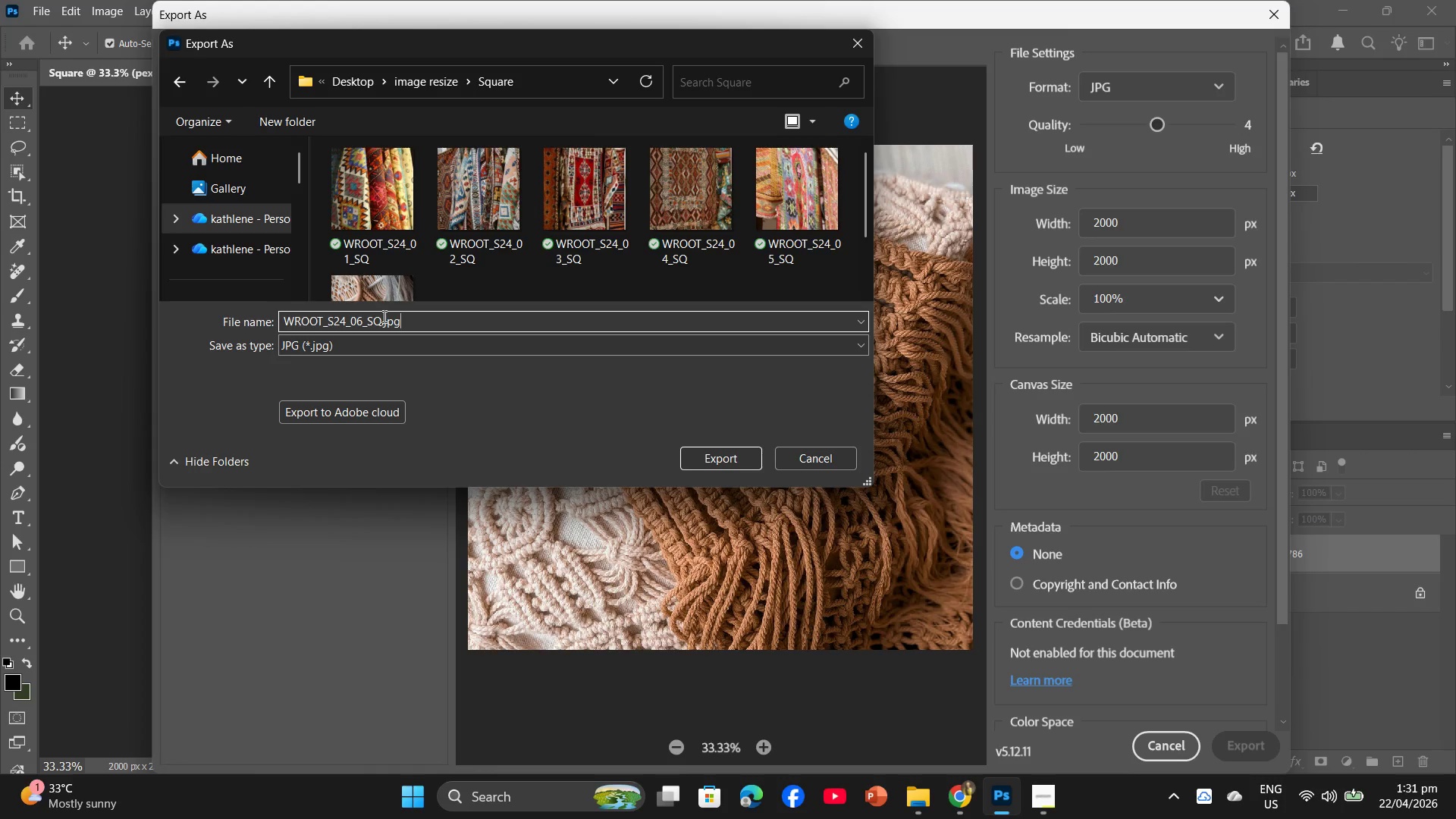 
key(ArrowLeft)
 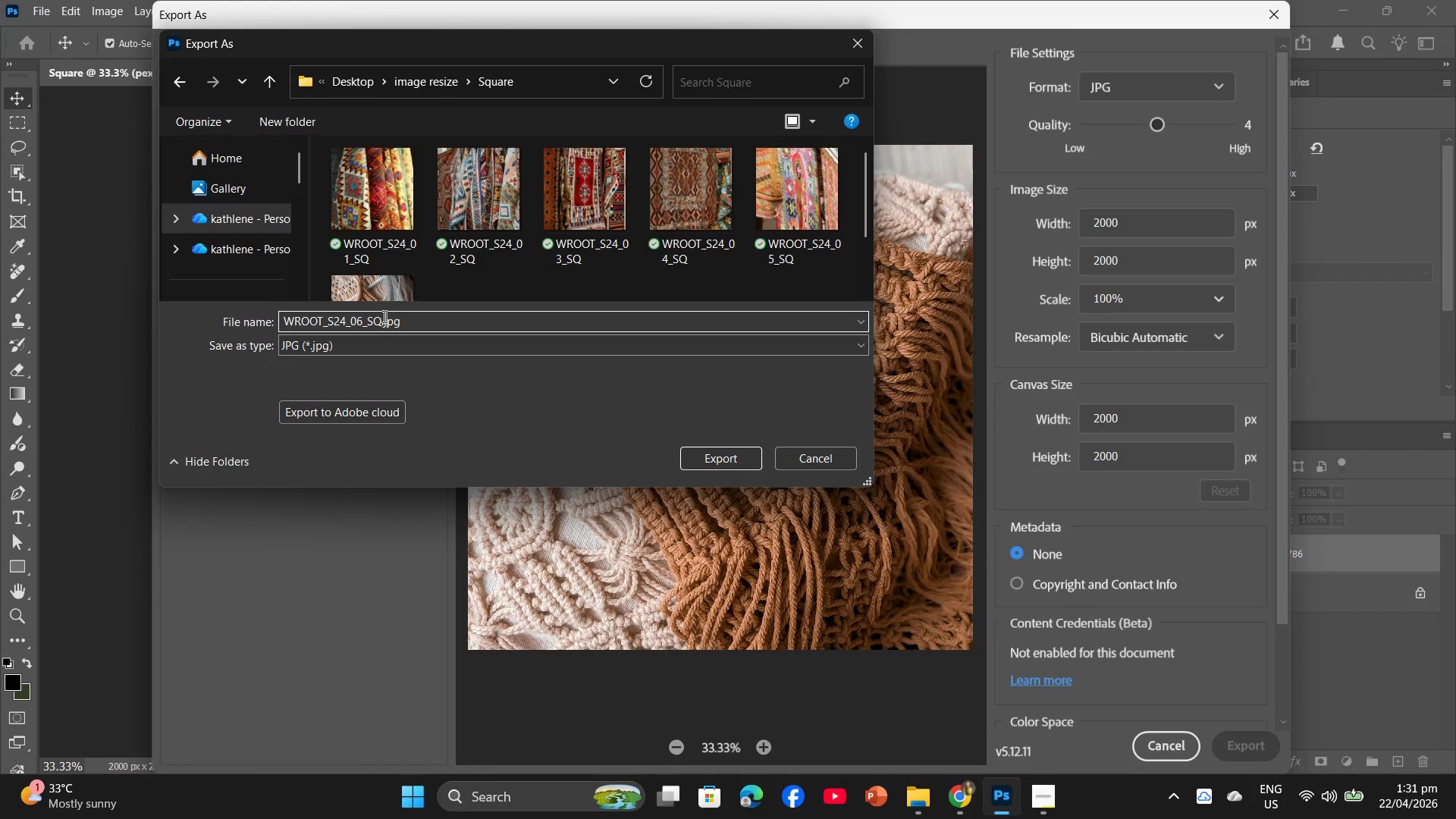 
key(ArrowLeft)
 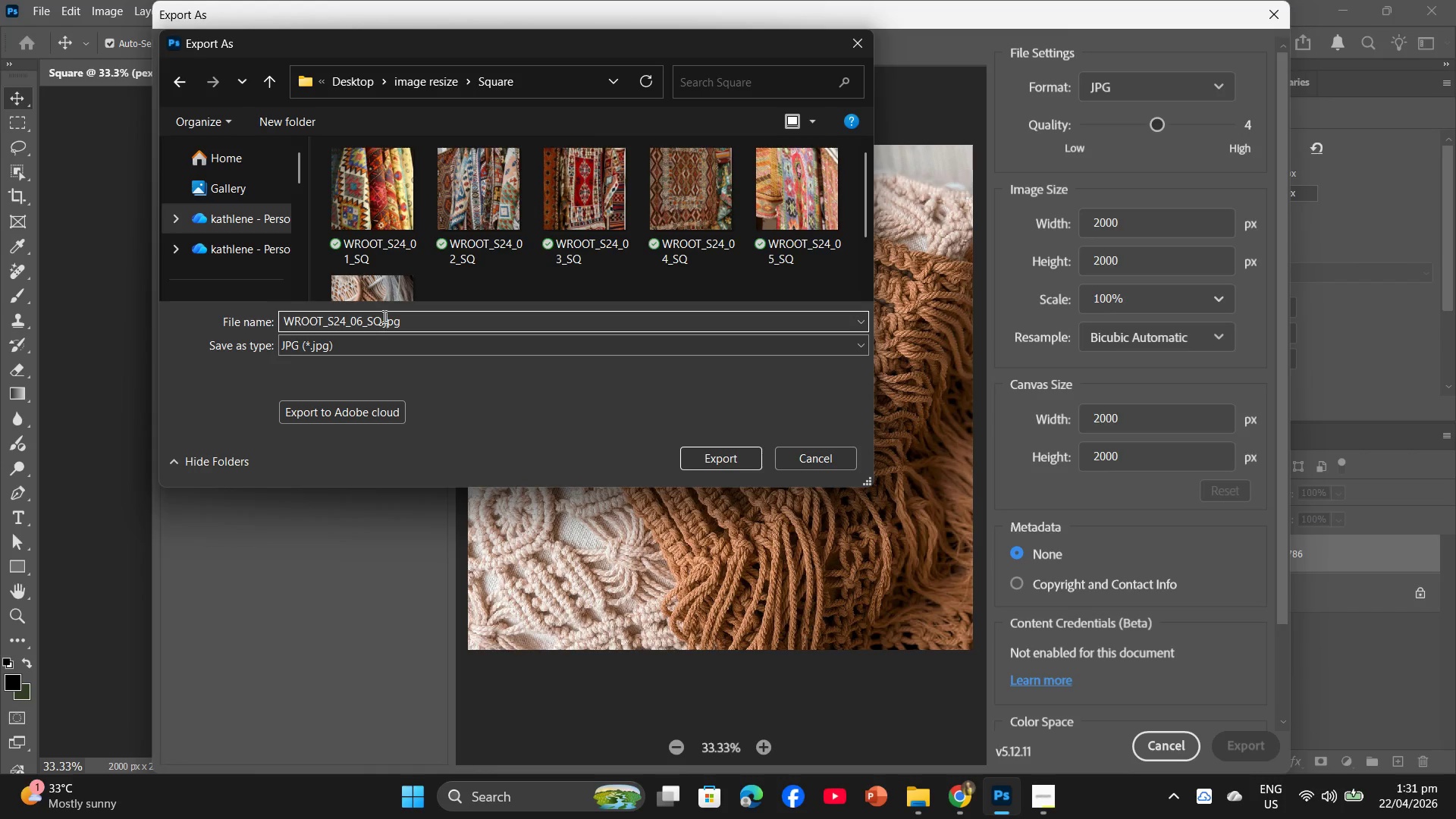 
key(ArrowLeft)
 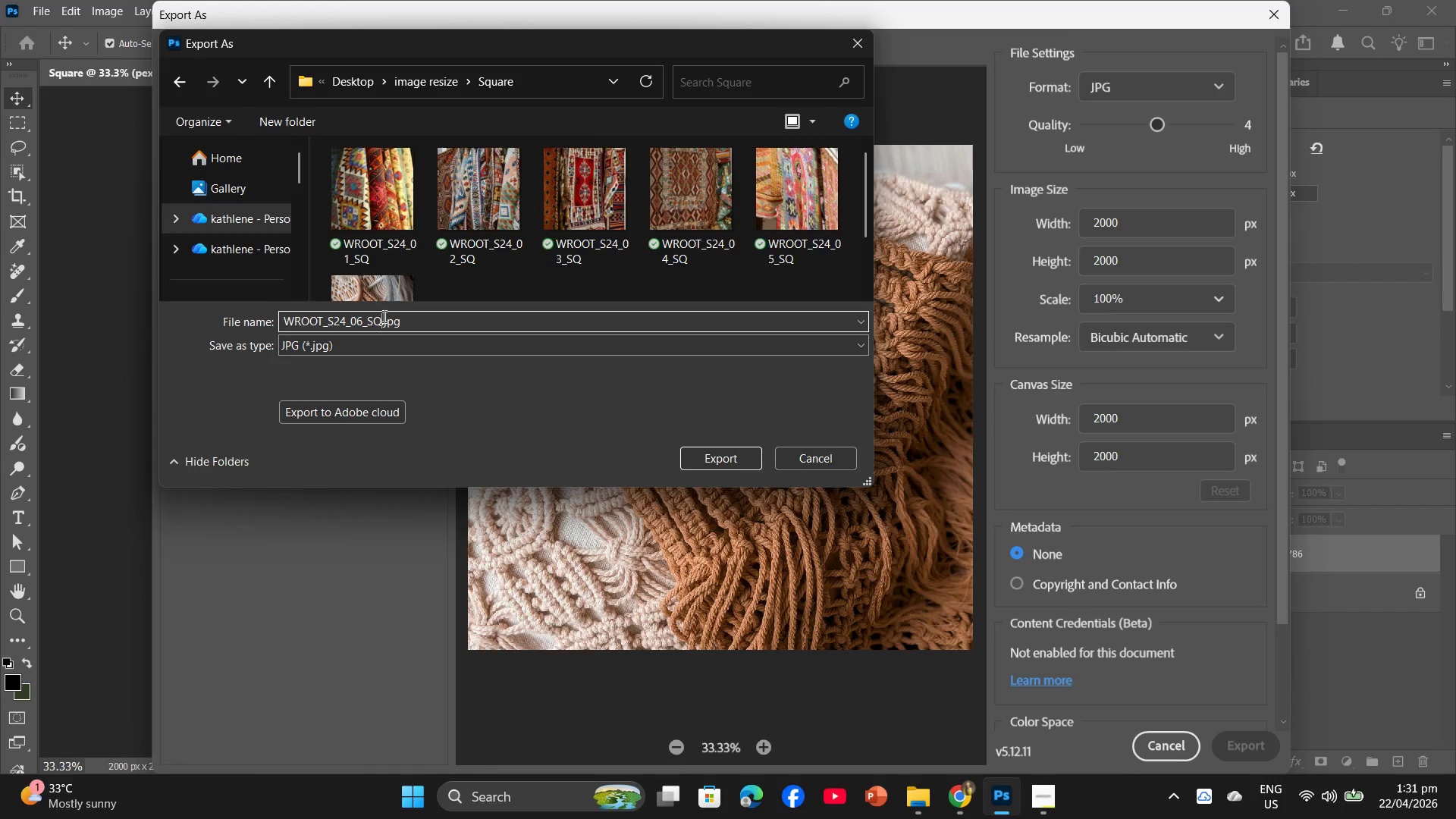 
key(ArrowLeft)
 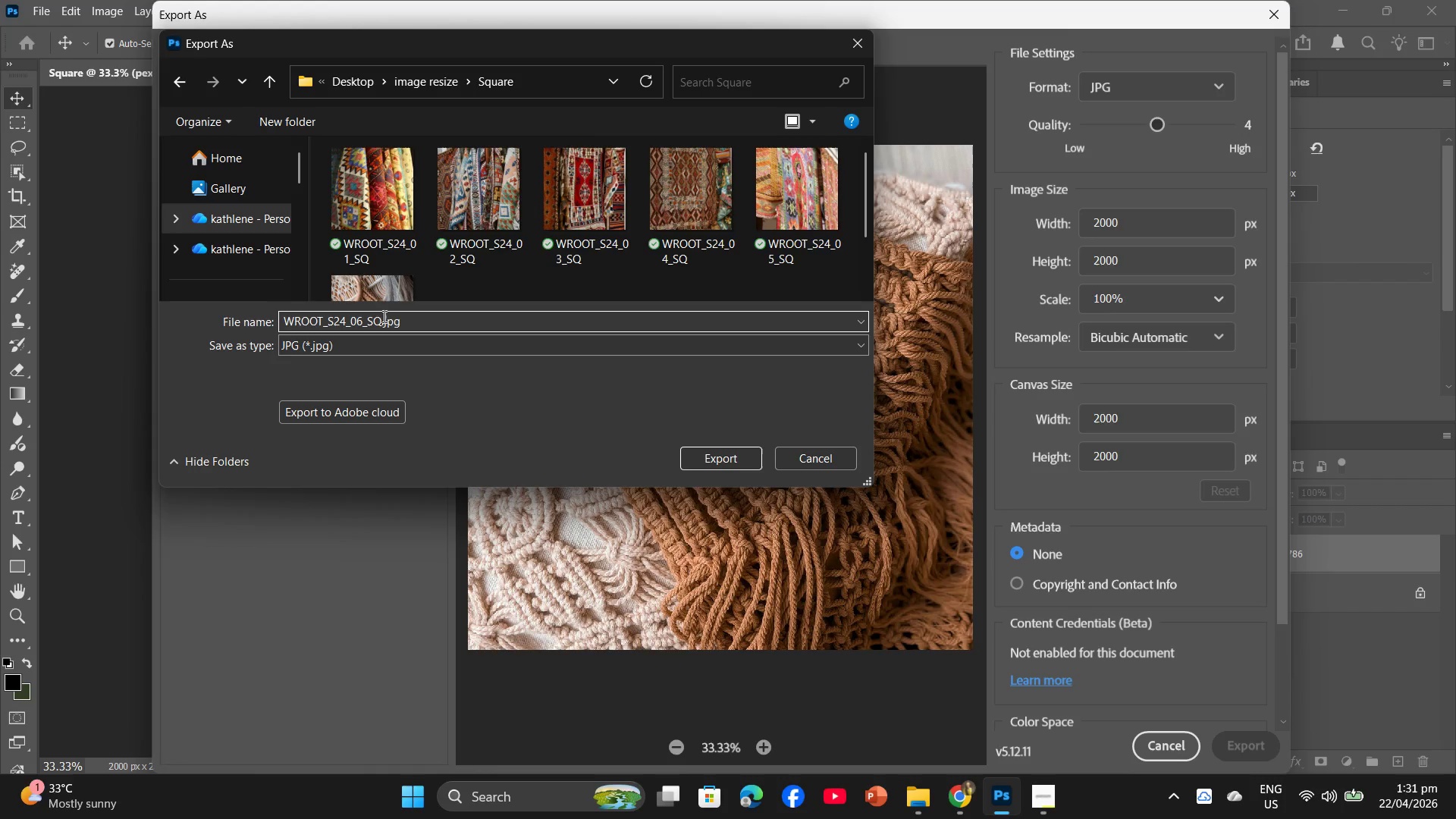 
key(Backspace)
key(Backspace)
type(SQ)
 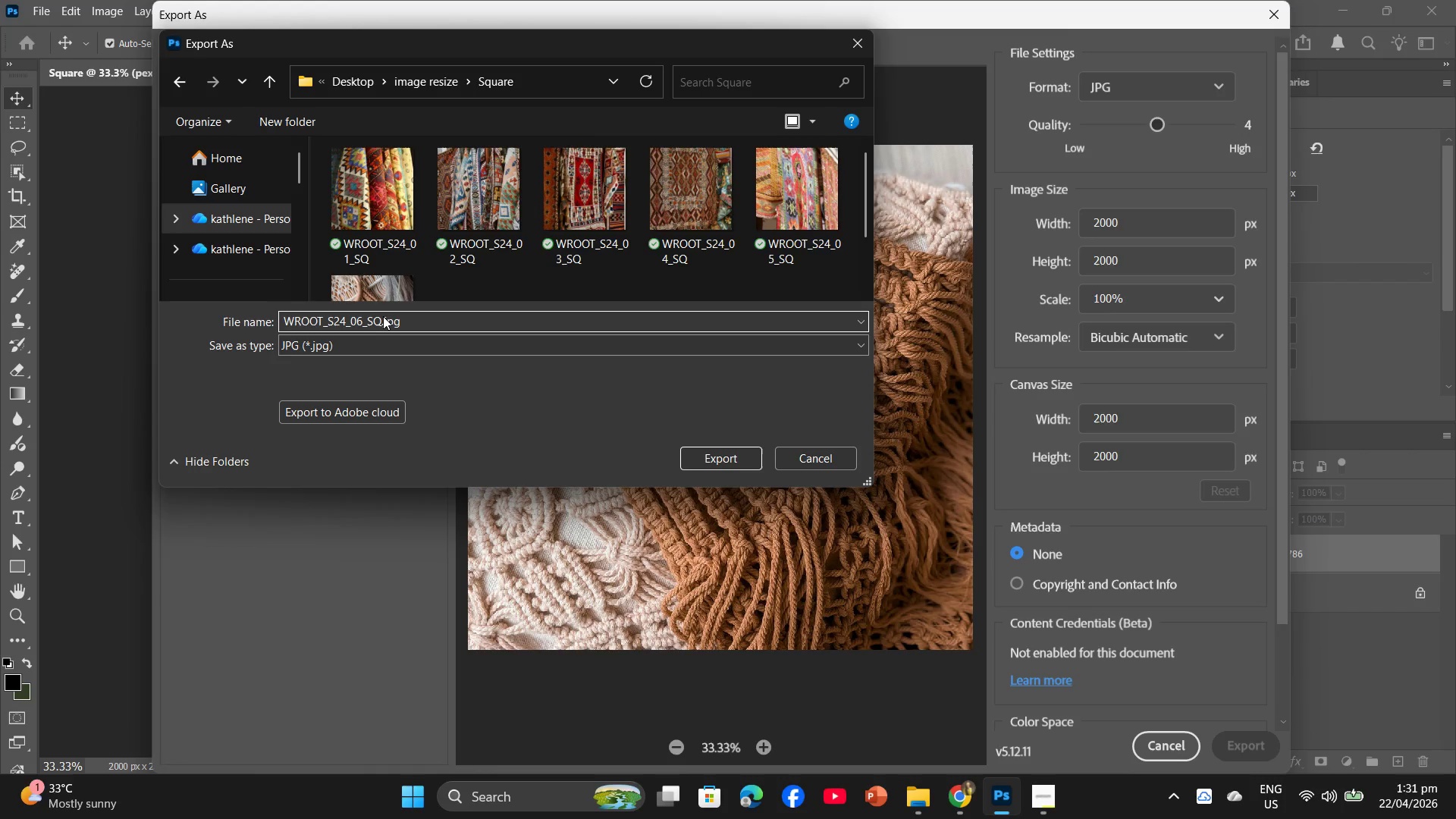 
key(ArrowLeft)
 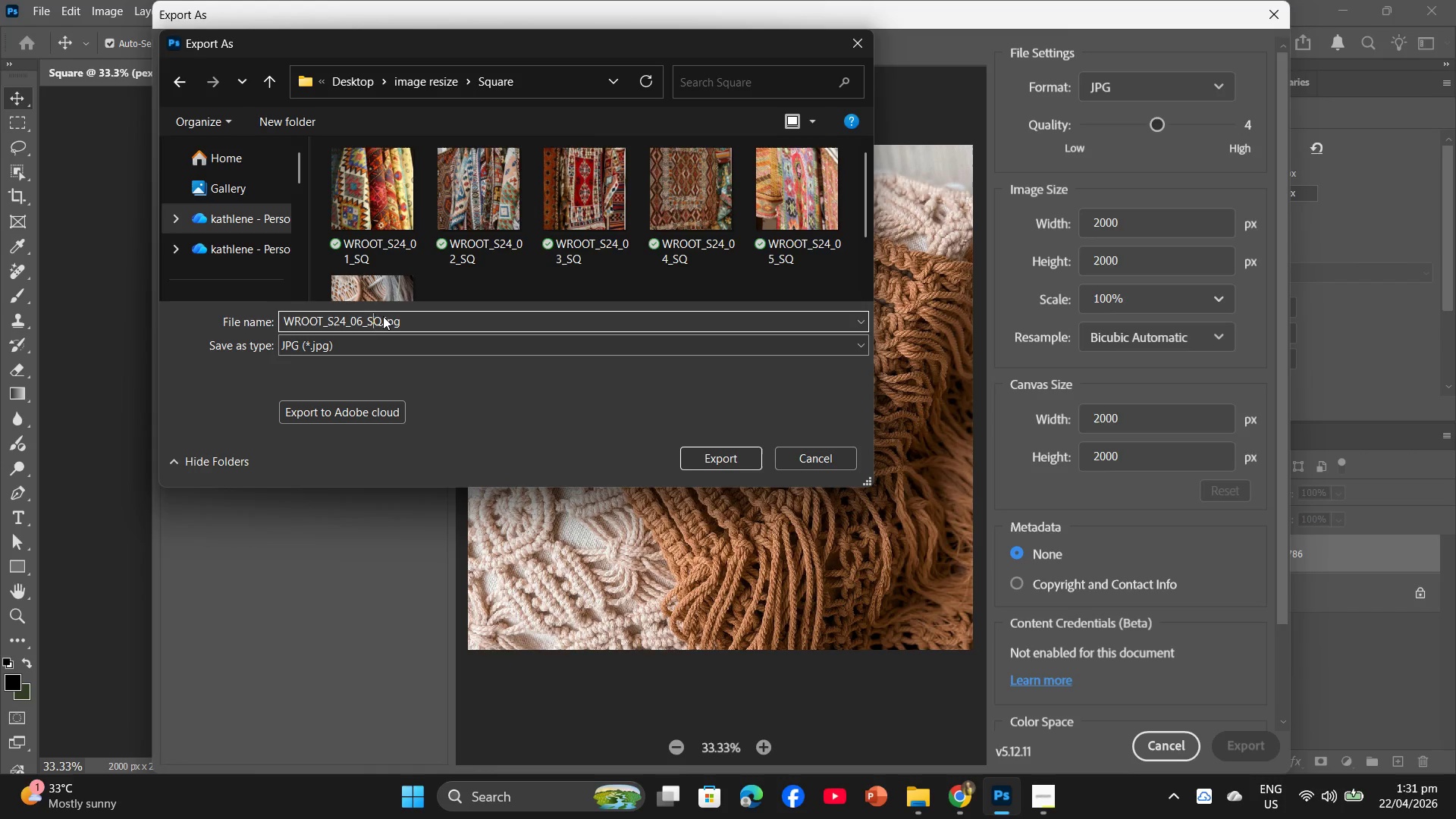 
key(ArrowLeft)
 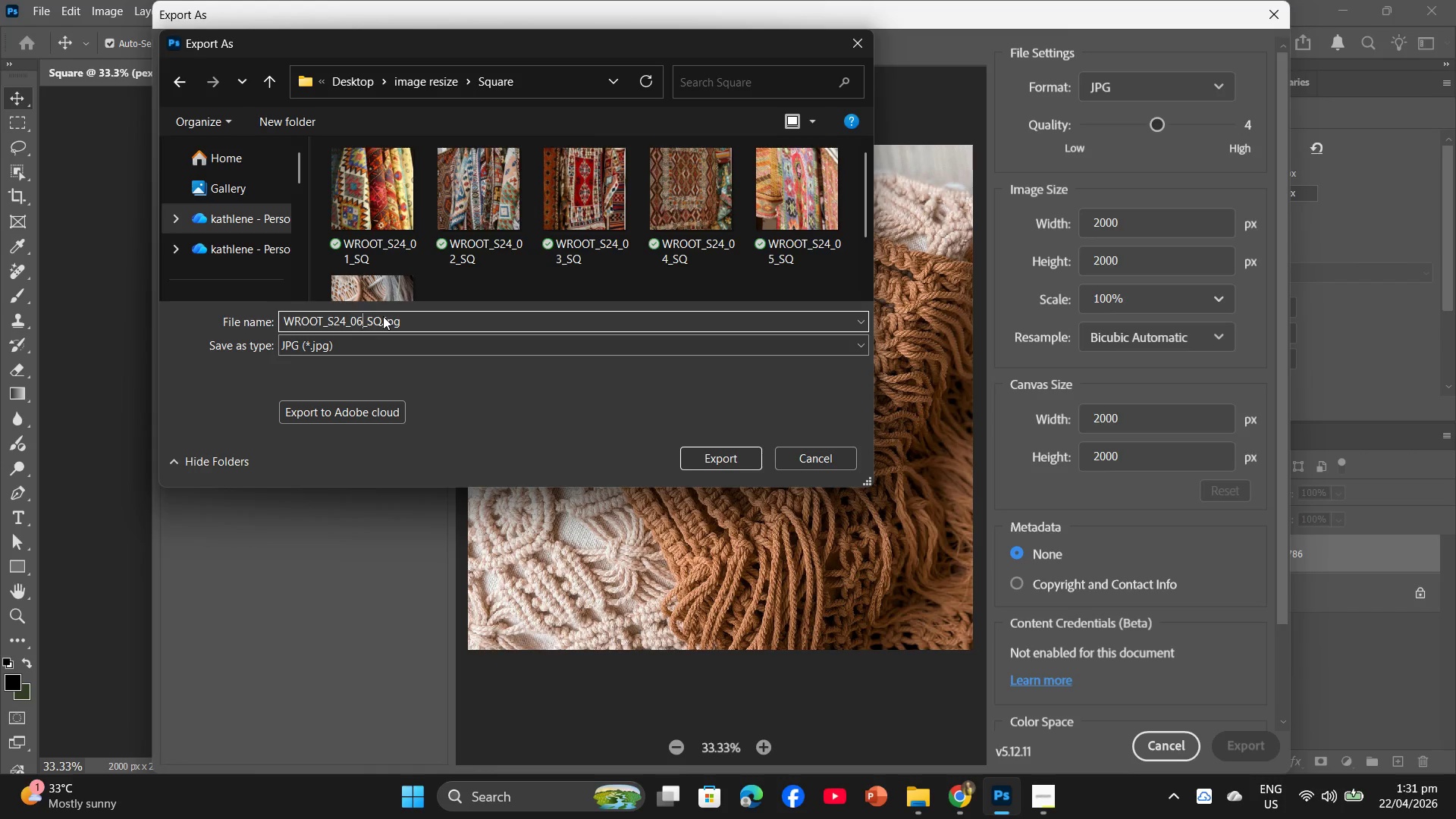 
key(ArrowLeft)
 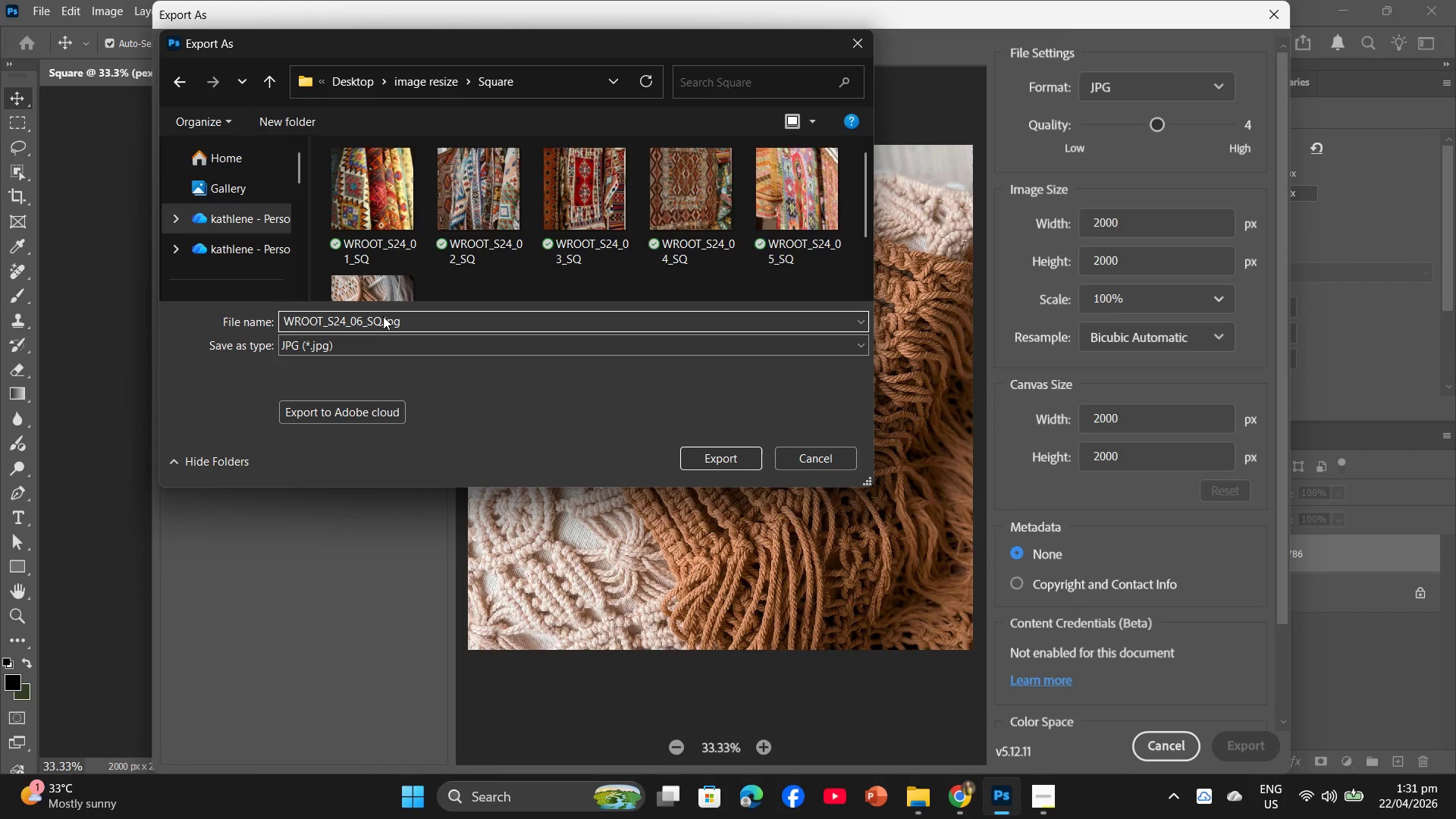 
key(Backspace)
 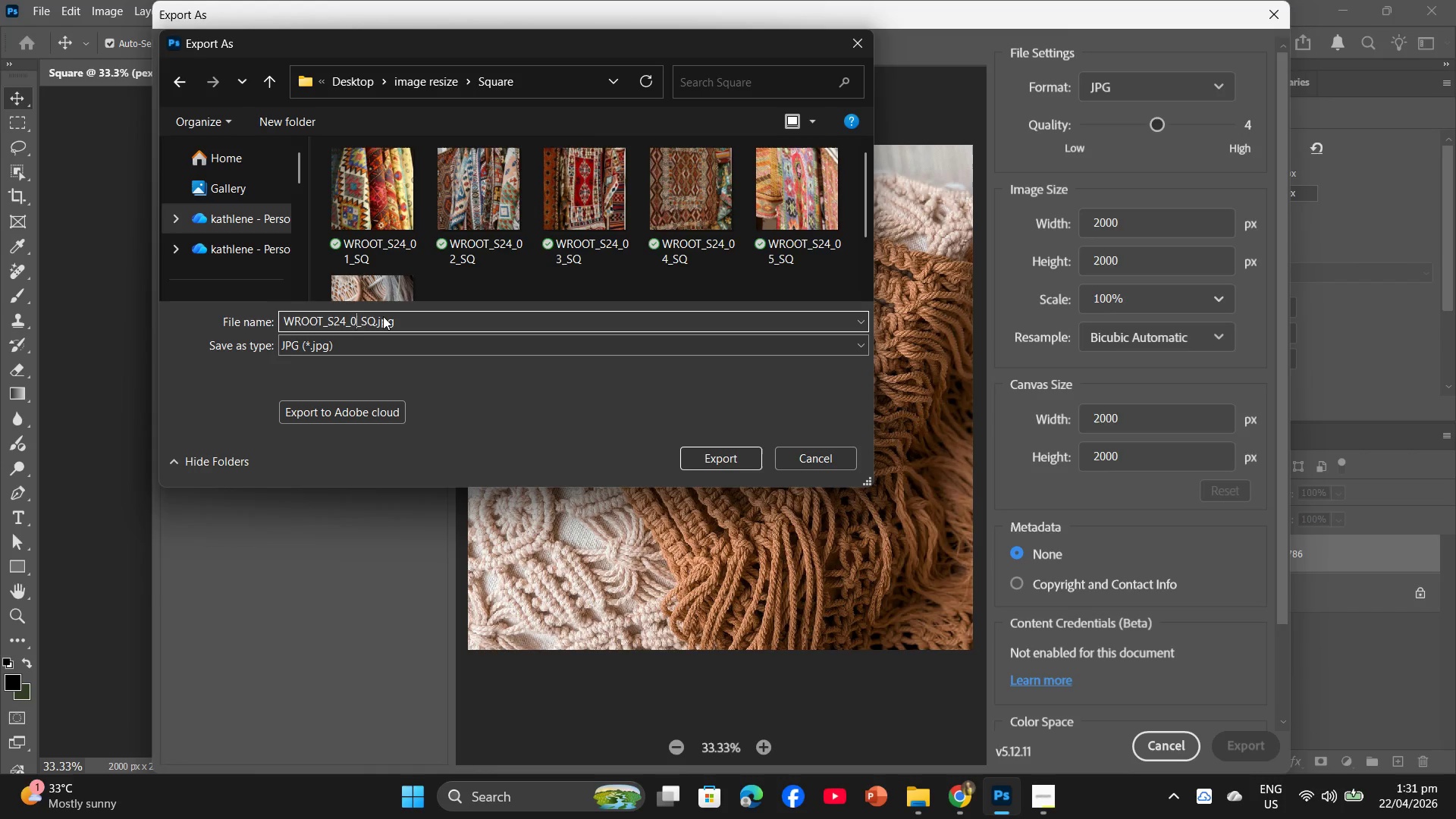 
key(7)
 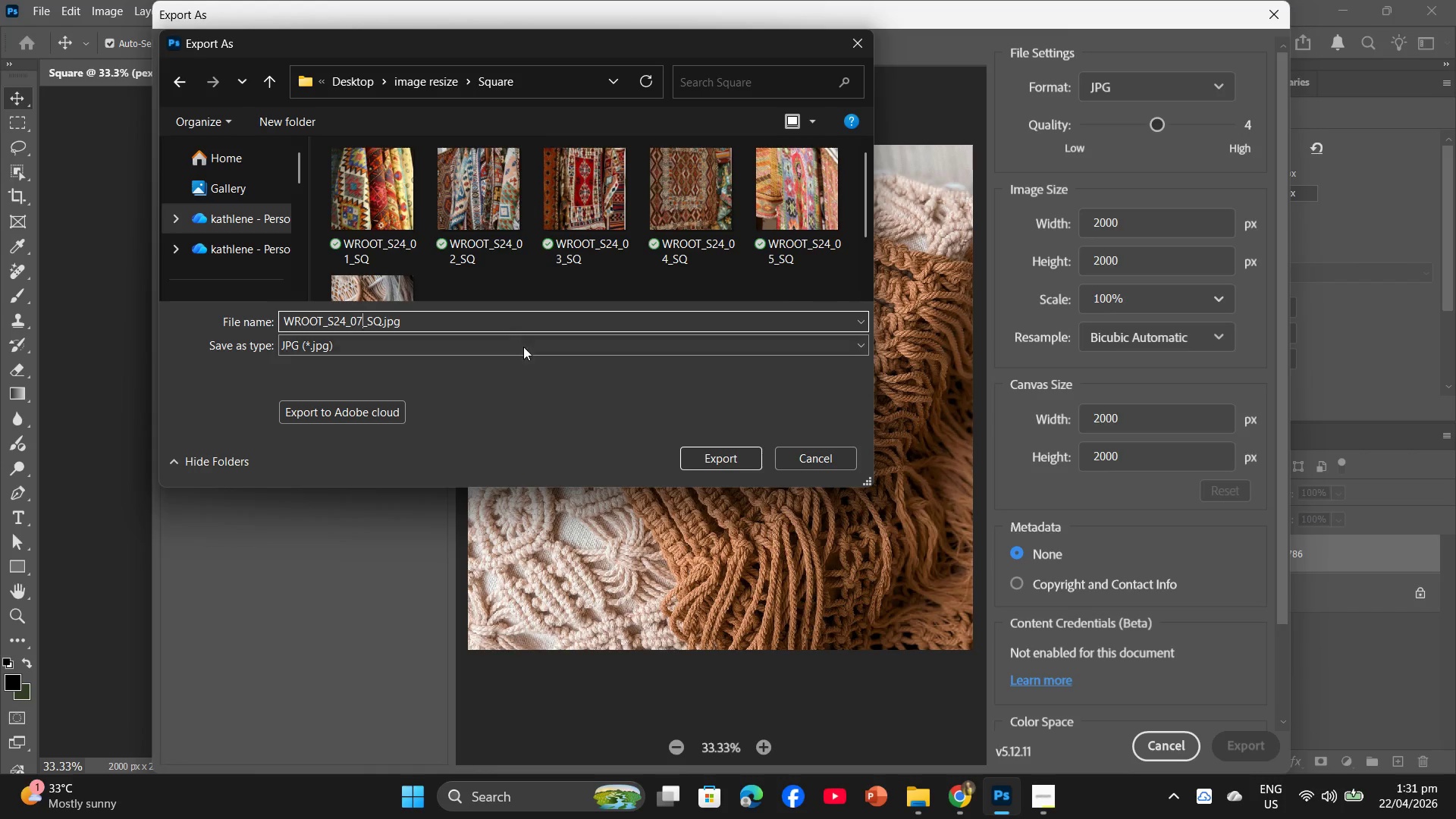 
left_click_drag(start_coordinate=[433, 316], to_coordinate=[247, 322])
 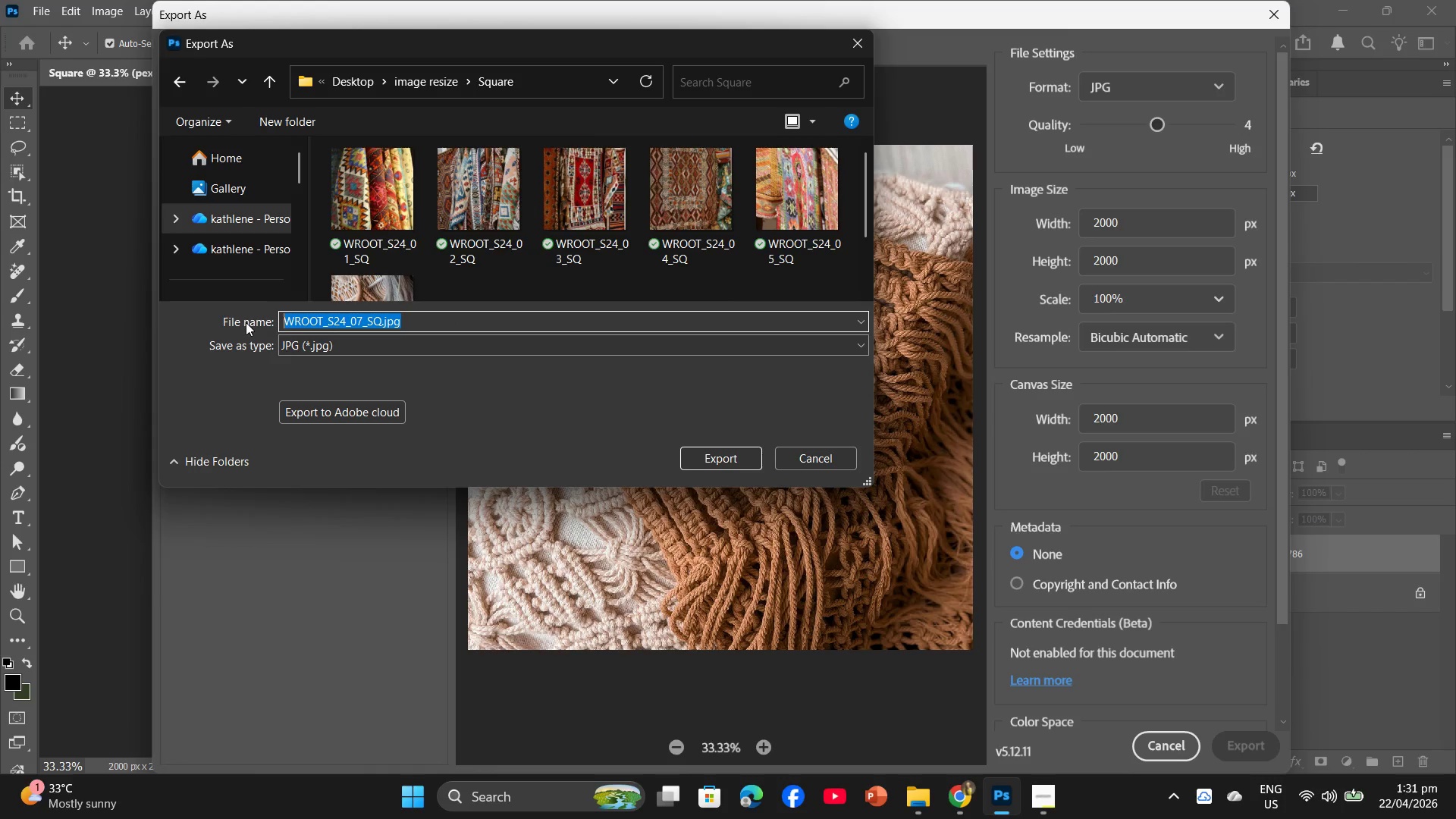 
key(Control+C)
 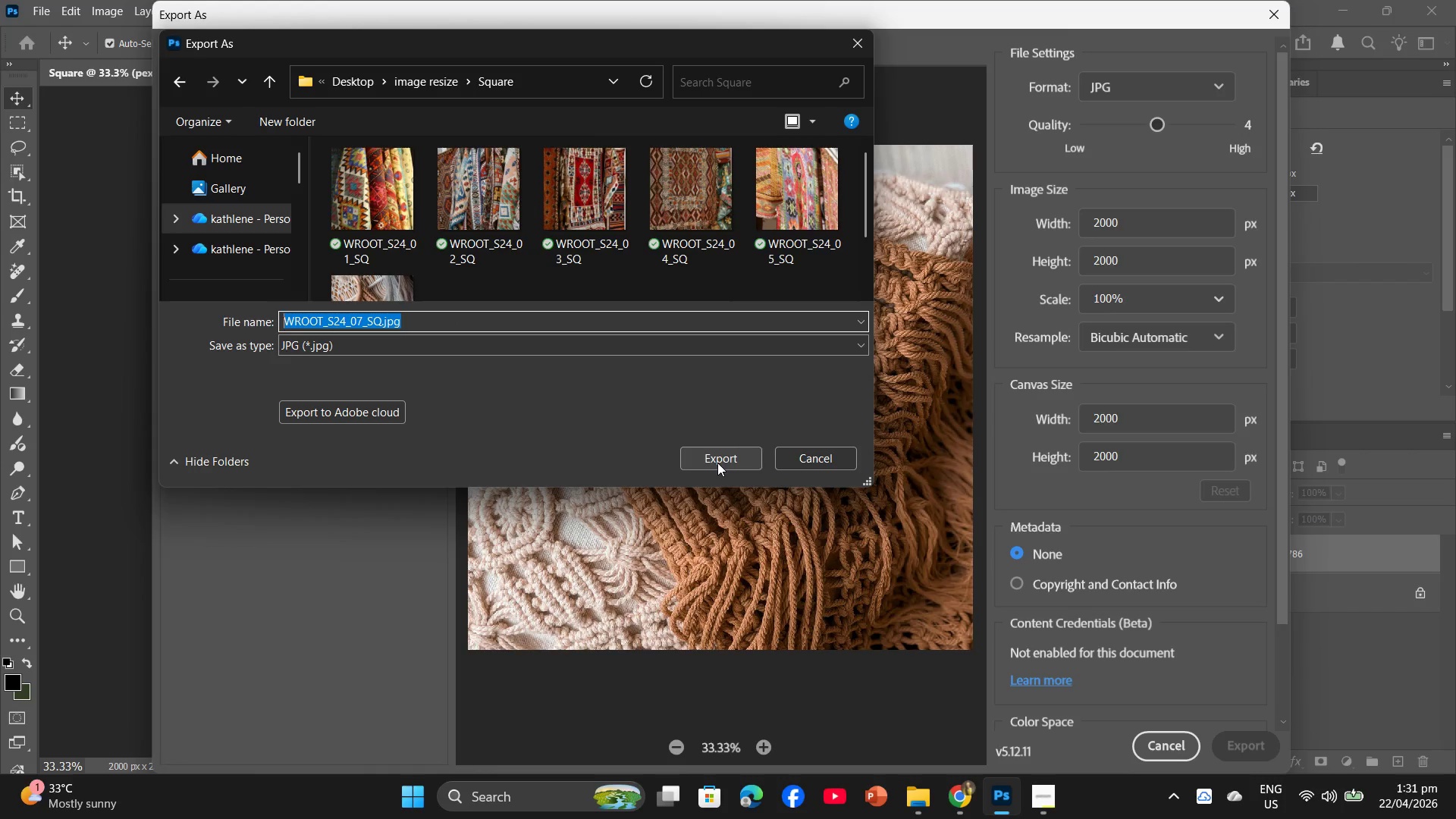 
left_click([717, 463])
 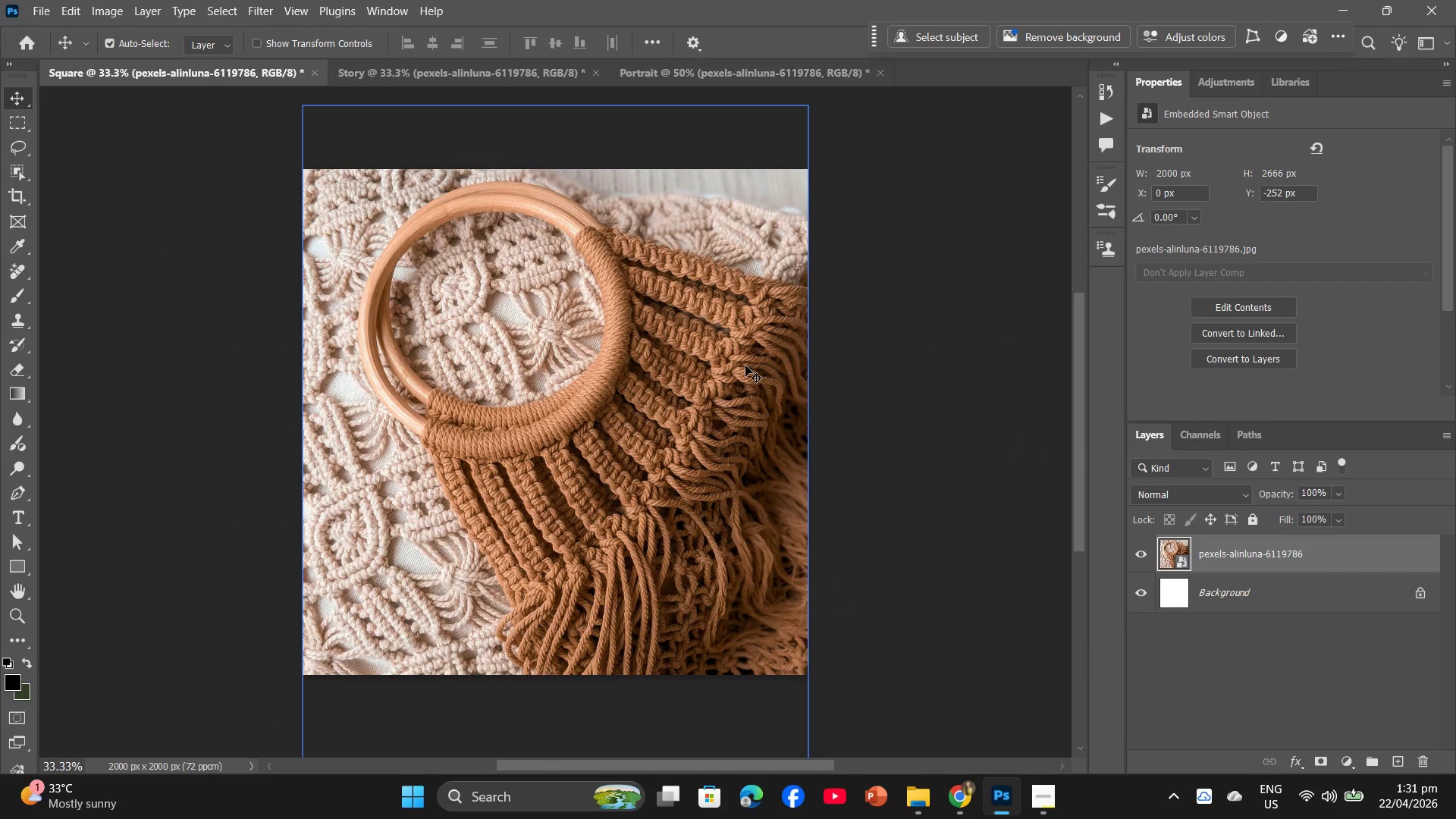 
wait(5.94)
 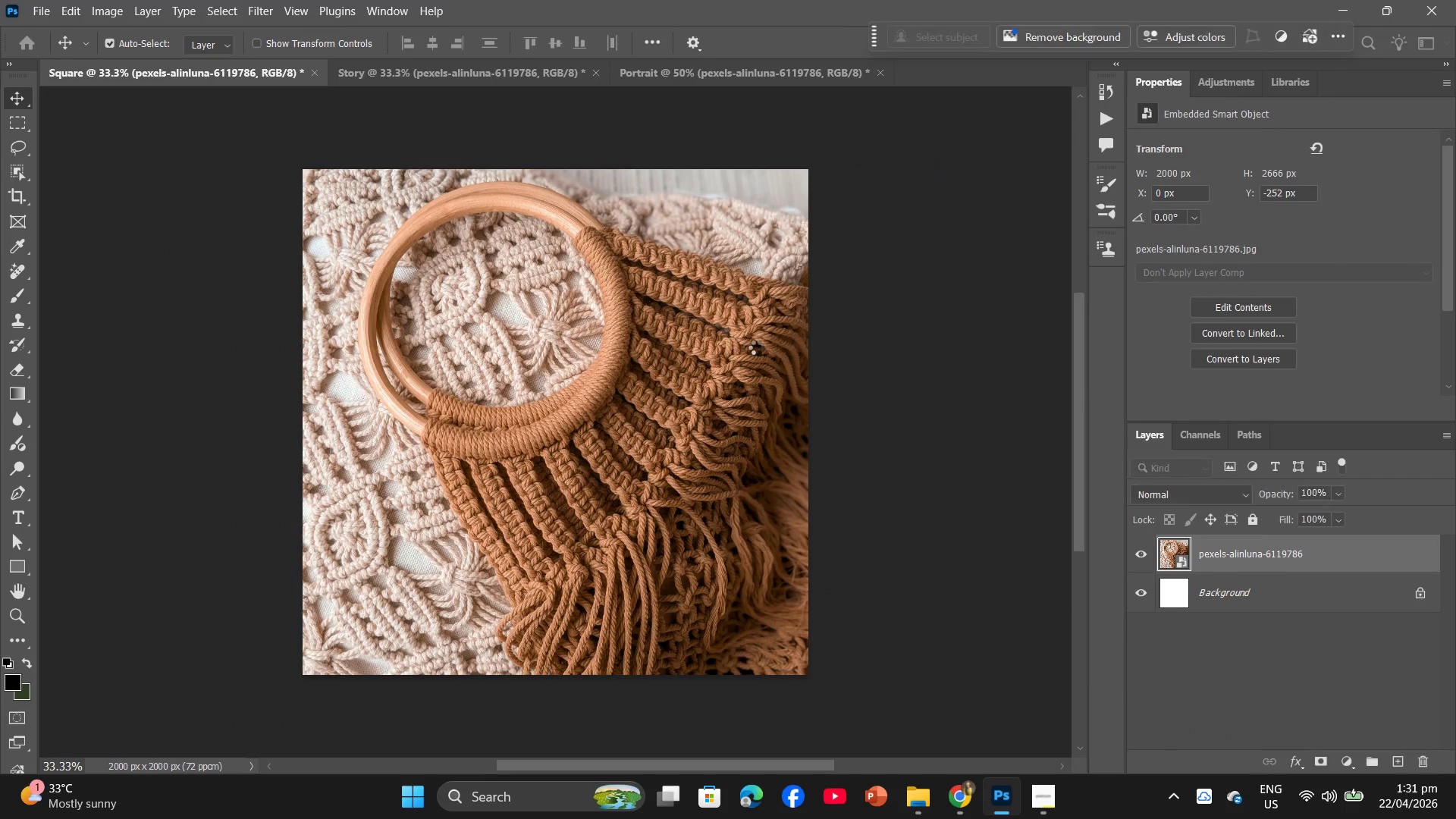 
left_click([452, 64])
 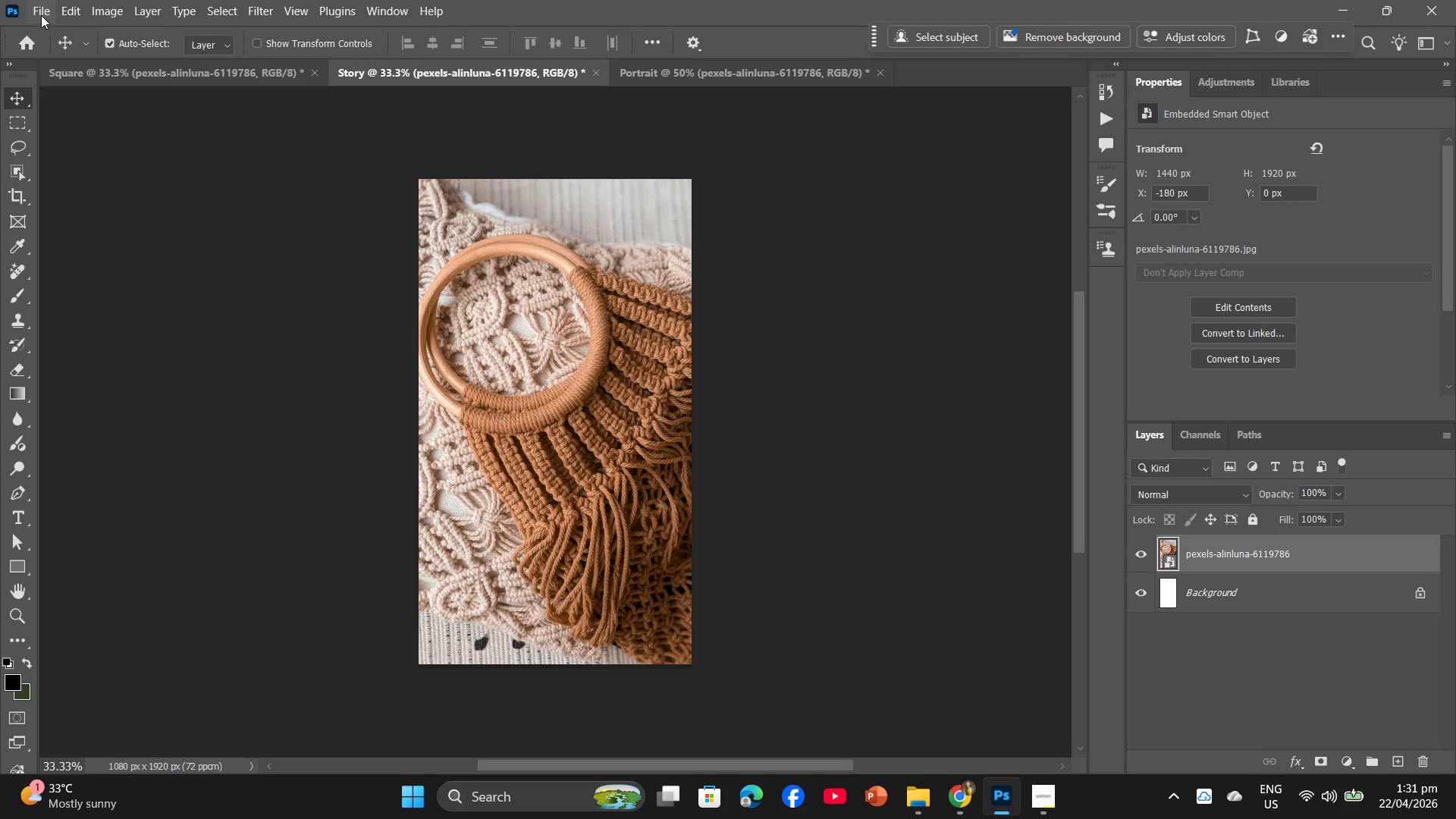 
left_click([38, 12])
 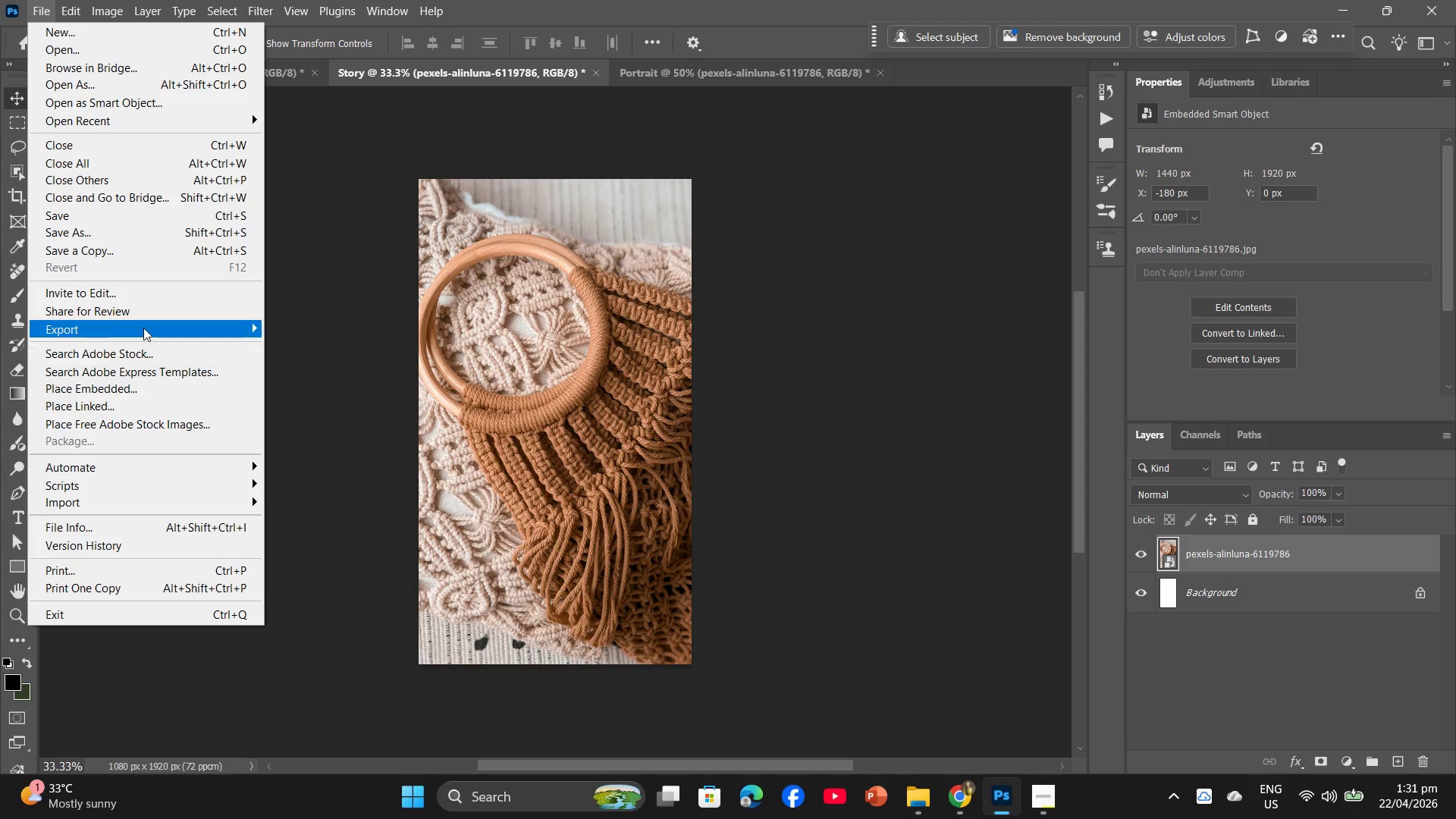 
left_click([143, 328])
 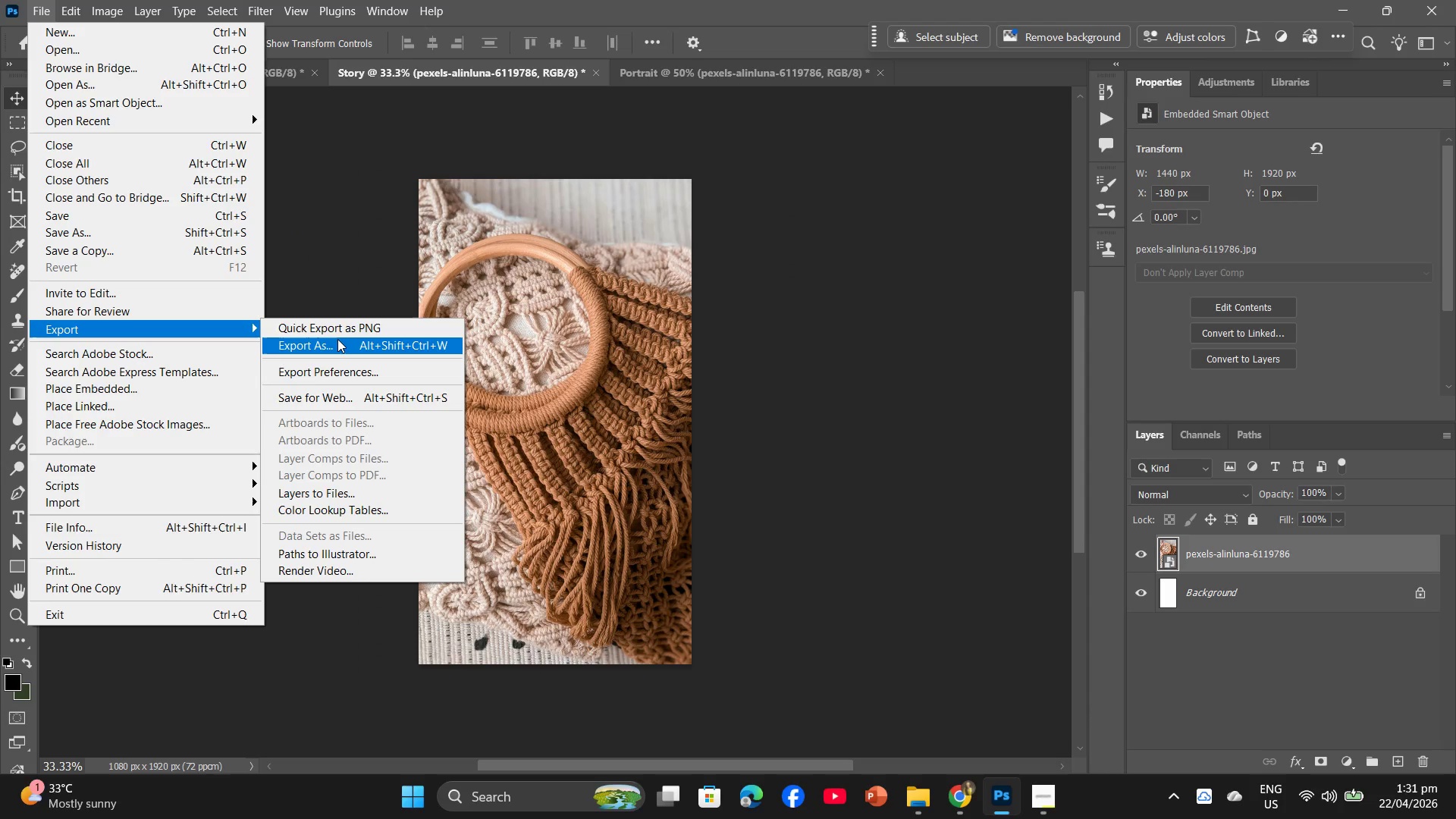 
left_click([337, 339])
 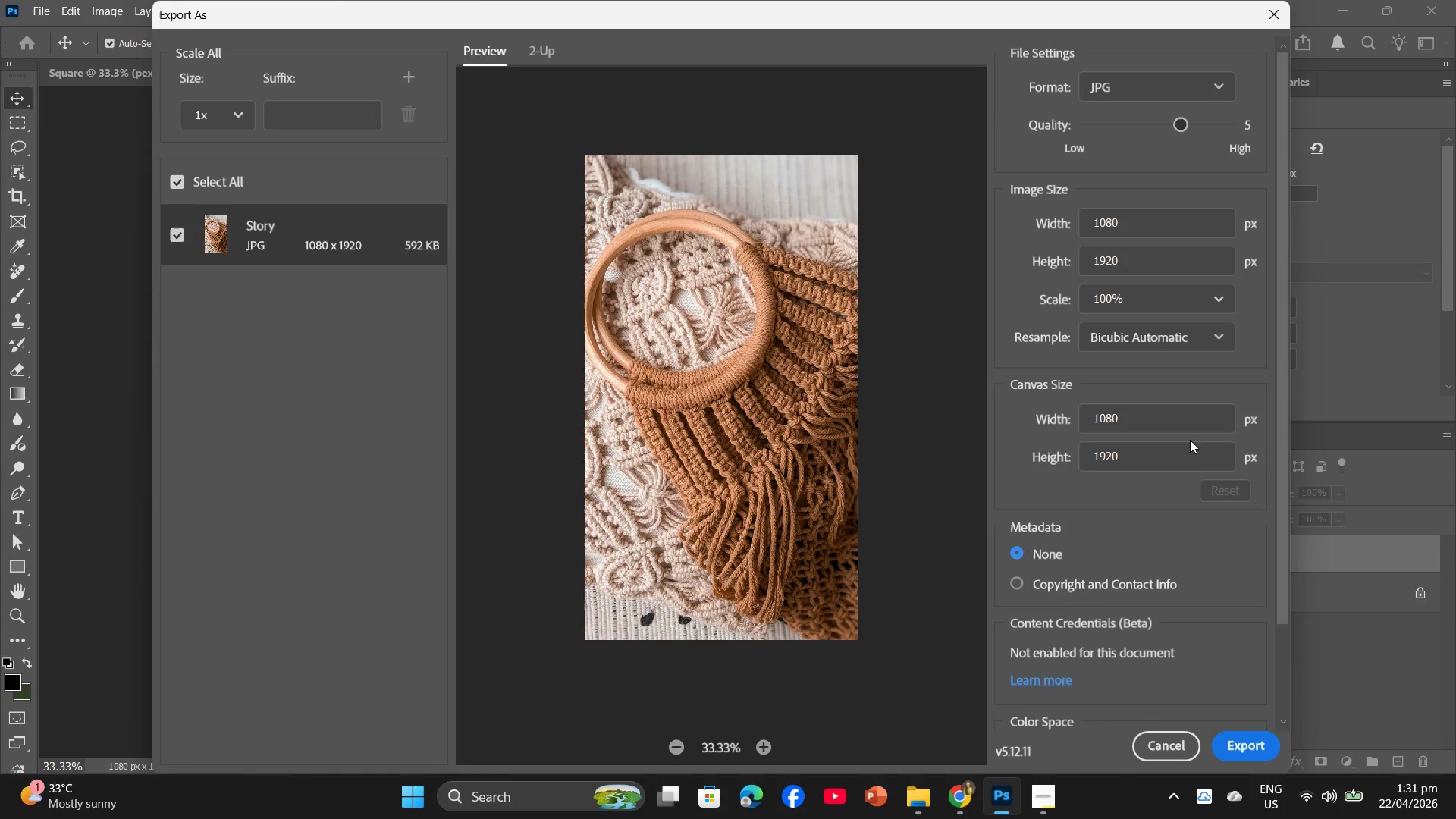 
left_click_drag(start_coordinate=[1186, 130], to_coordinate=[1205, 121])
 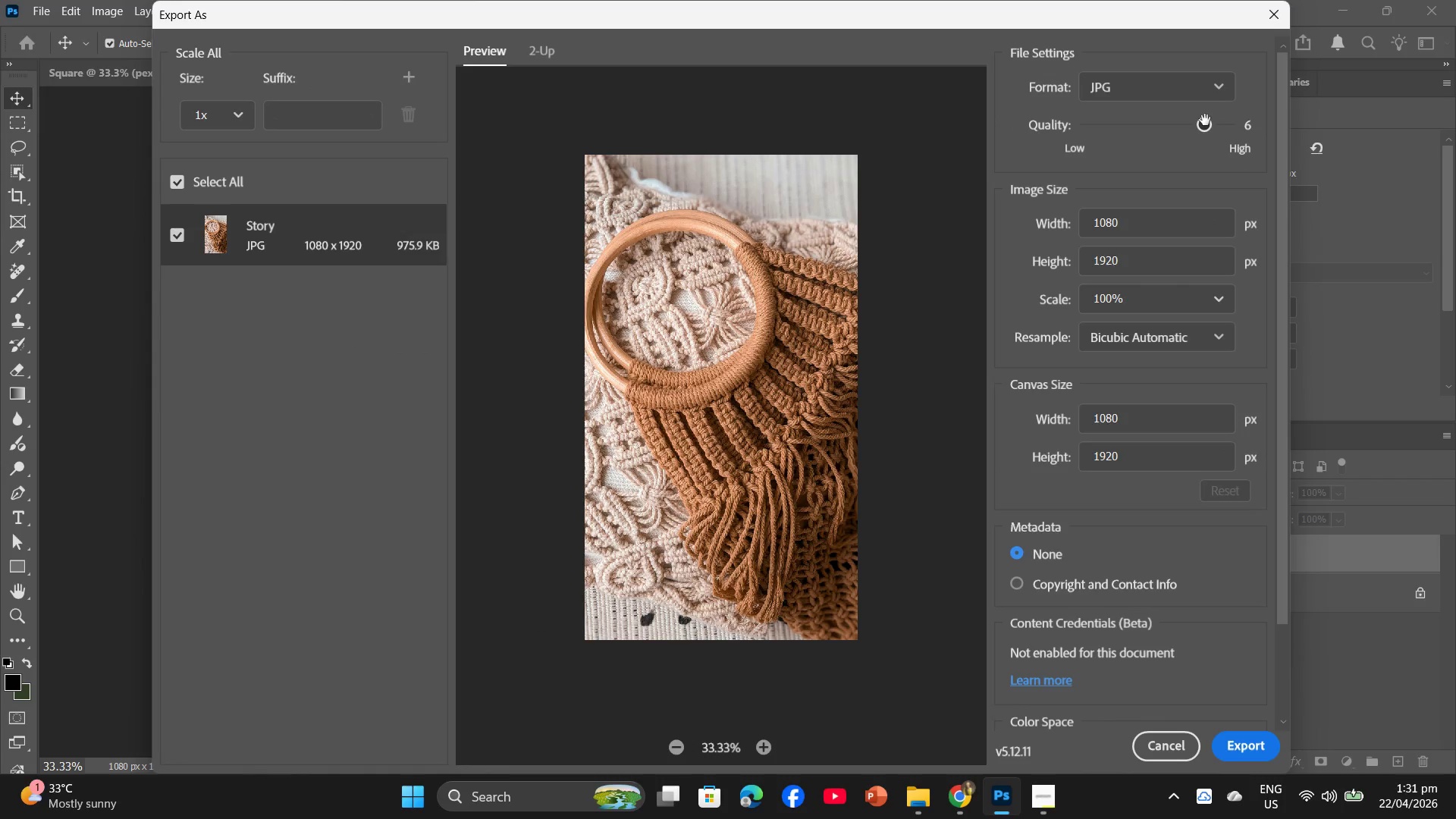 
left_click_drag(start_coordinate=[1205, 120], to_coordinate=[1184, 121])
 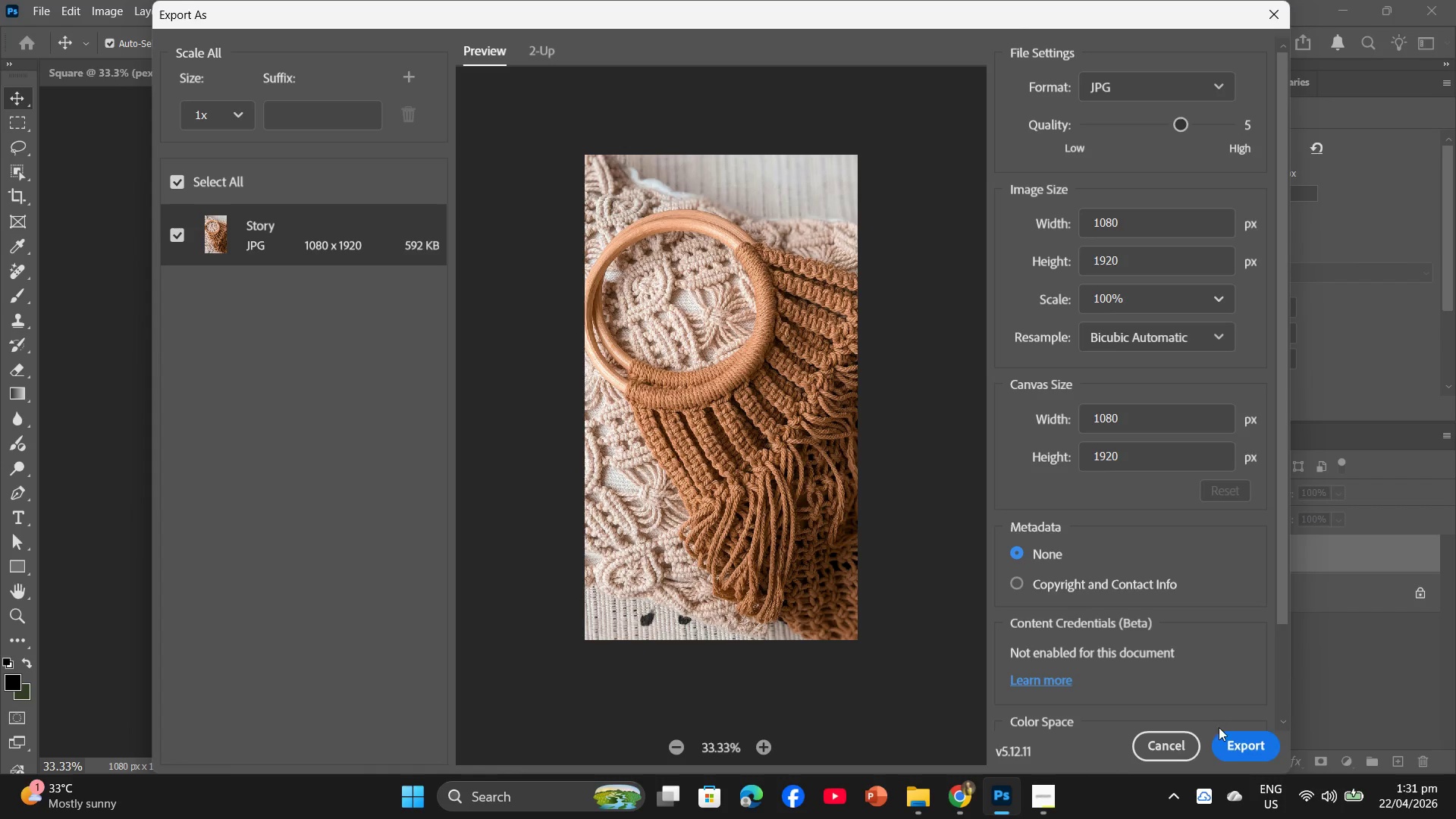 
left_click([1230, 748])
 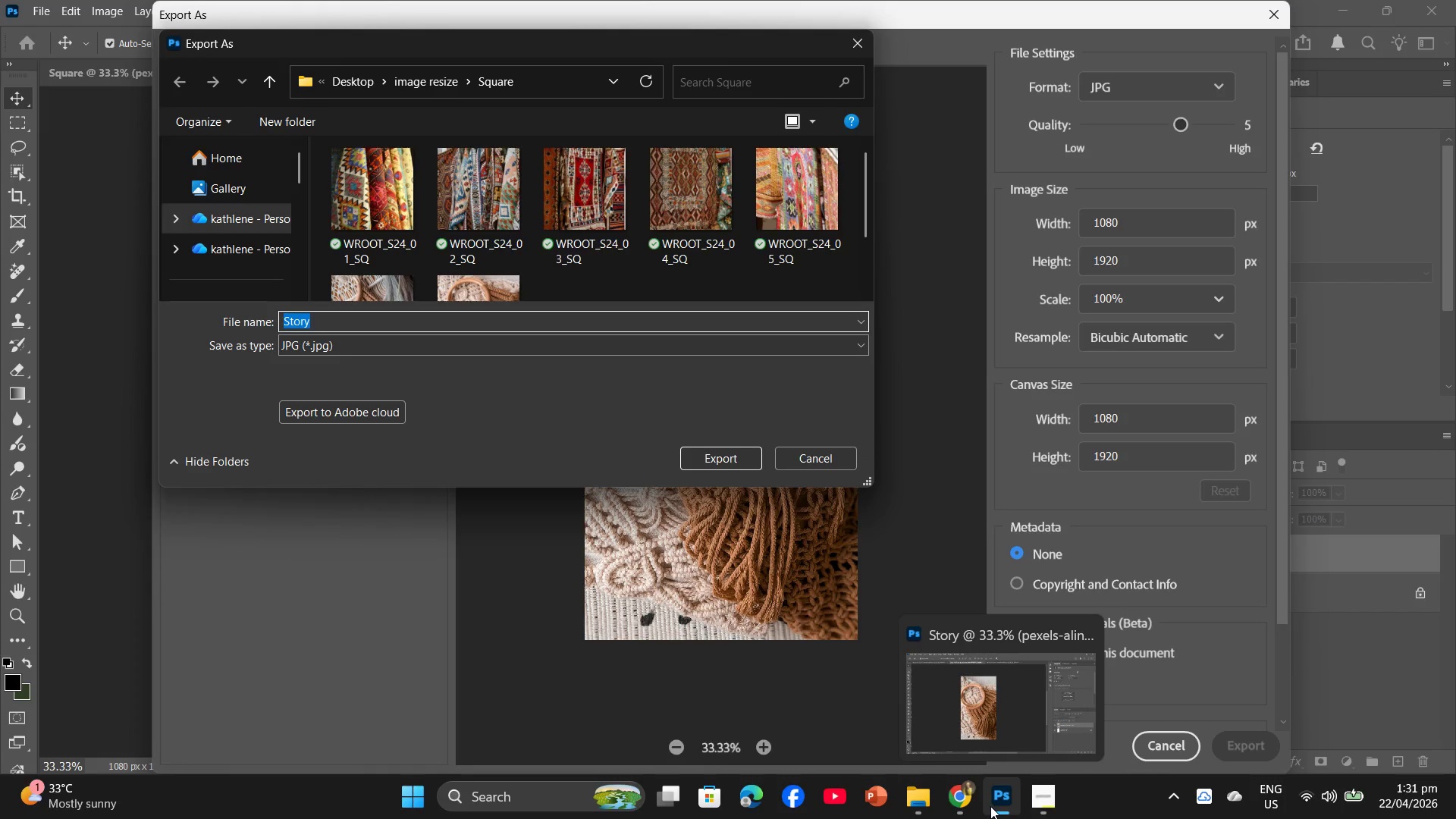 
wait(5.94)
 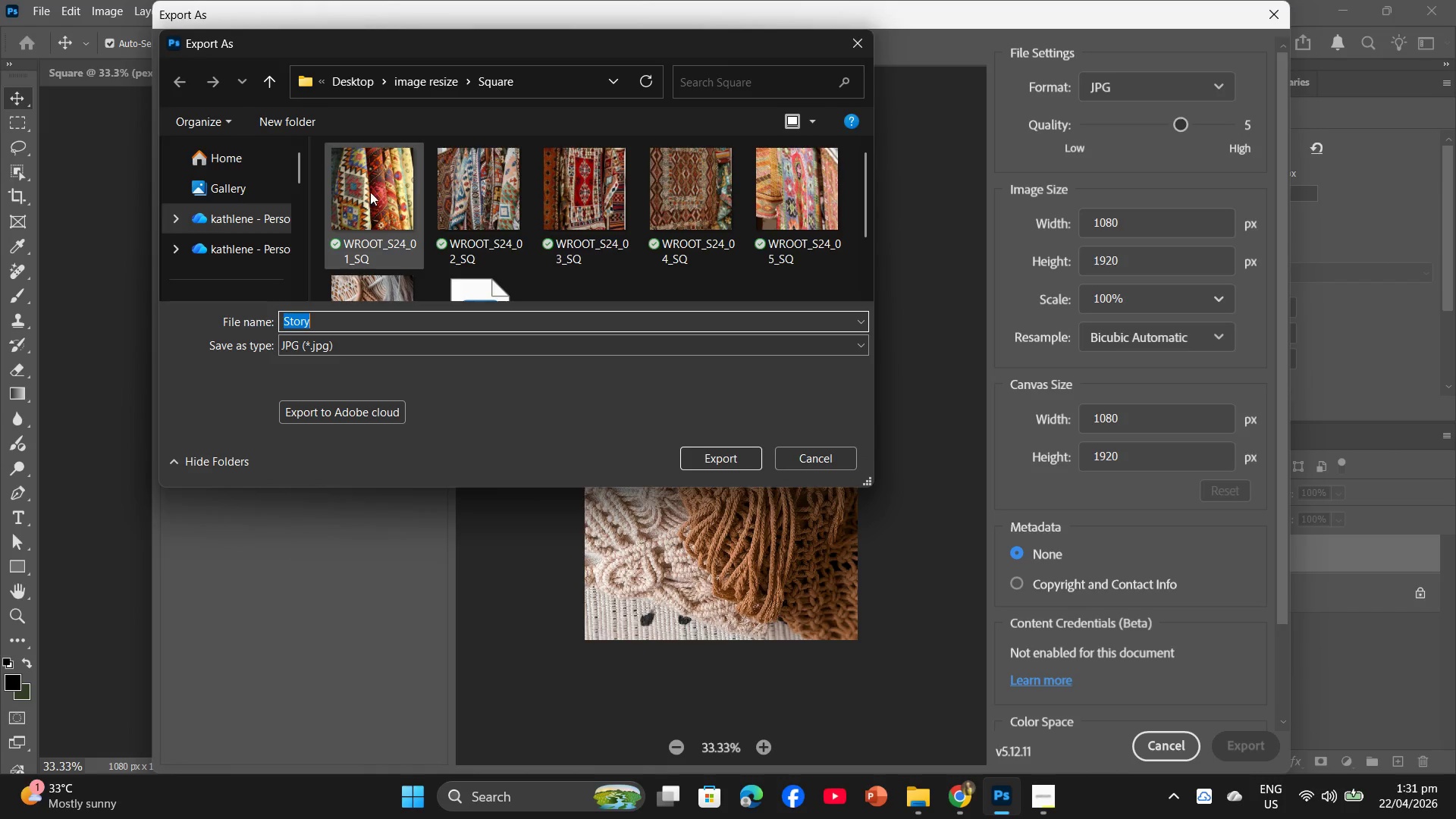 
left_click([1043, 810])